 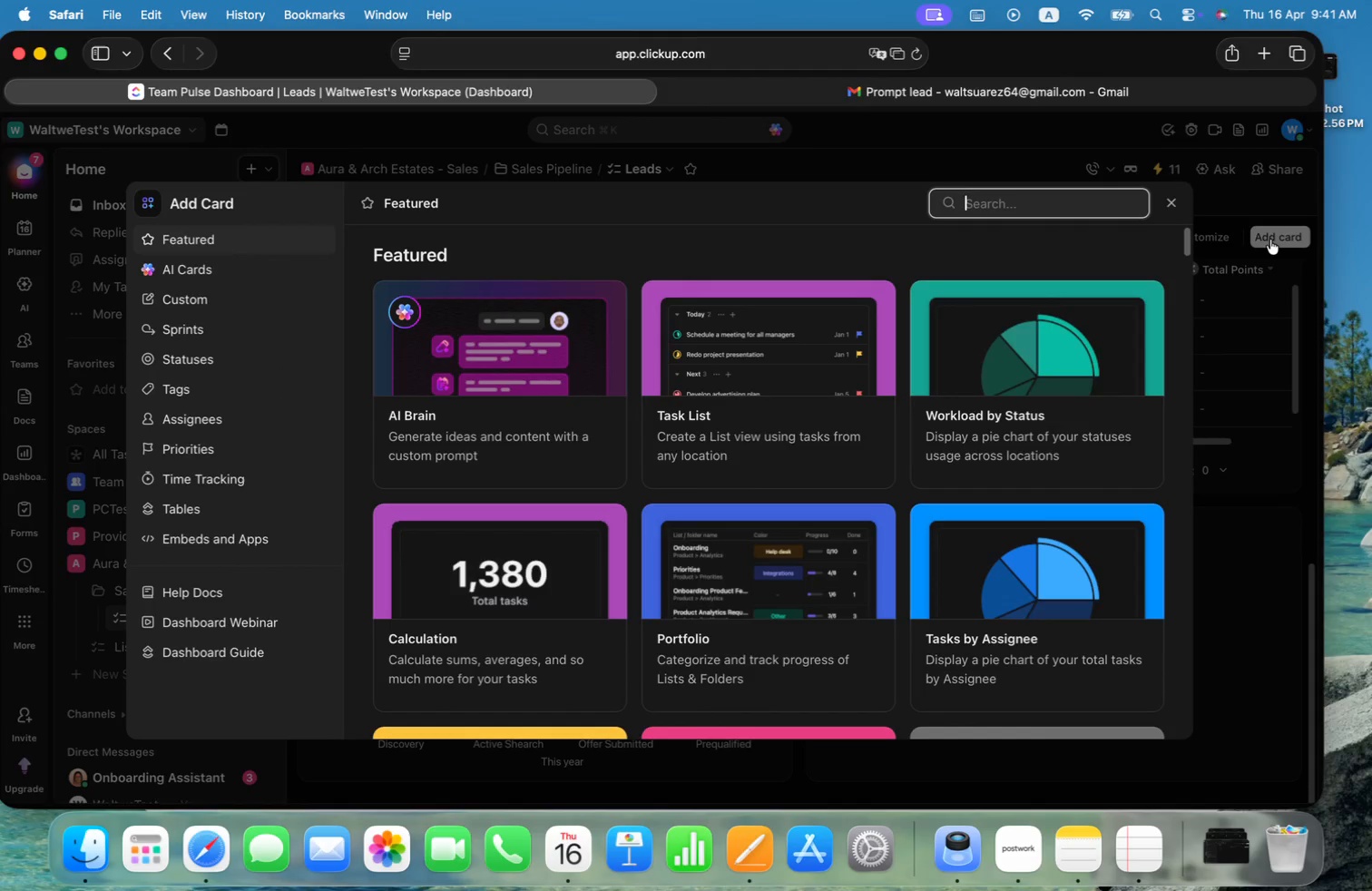 
left_click([231, 416])
 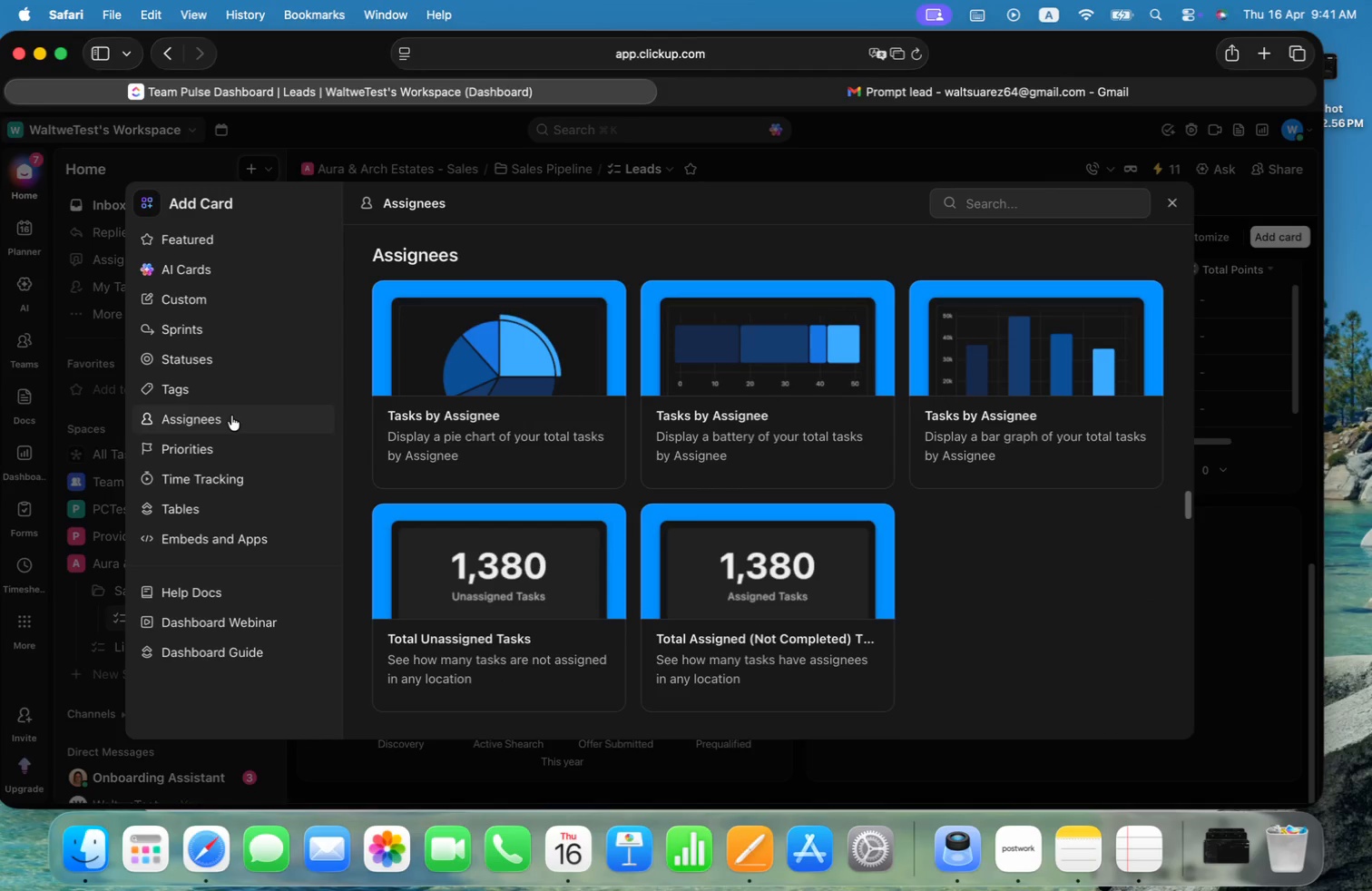 
scroll: coordinate [548, 404], scroll_direction: down, amount: 58.0
 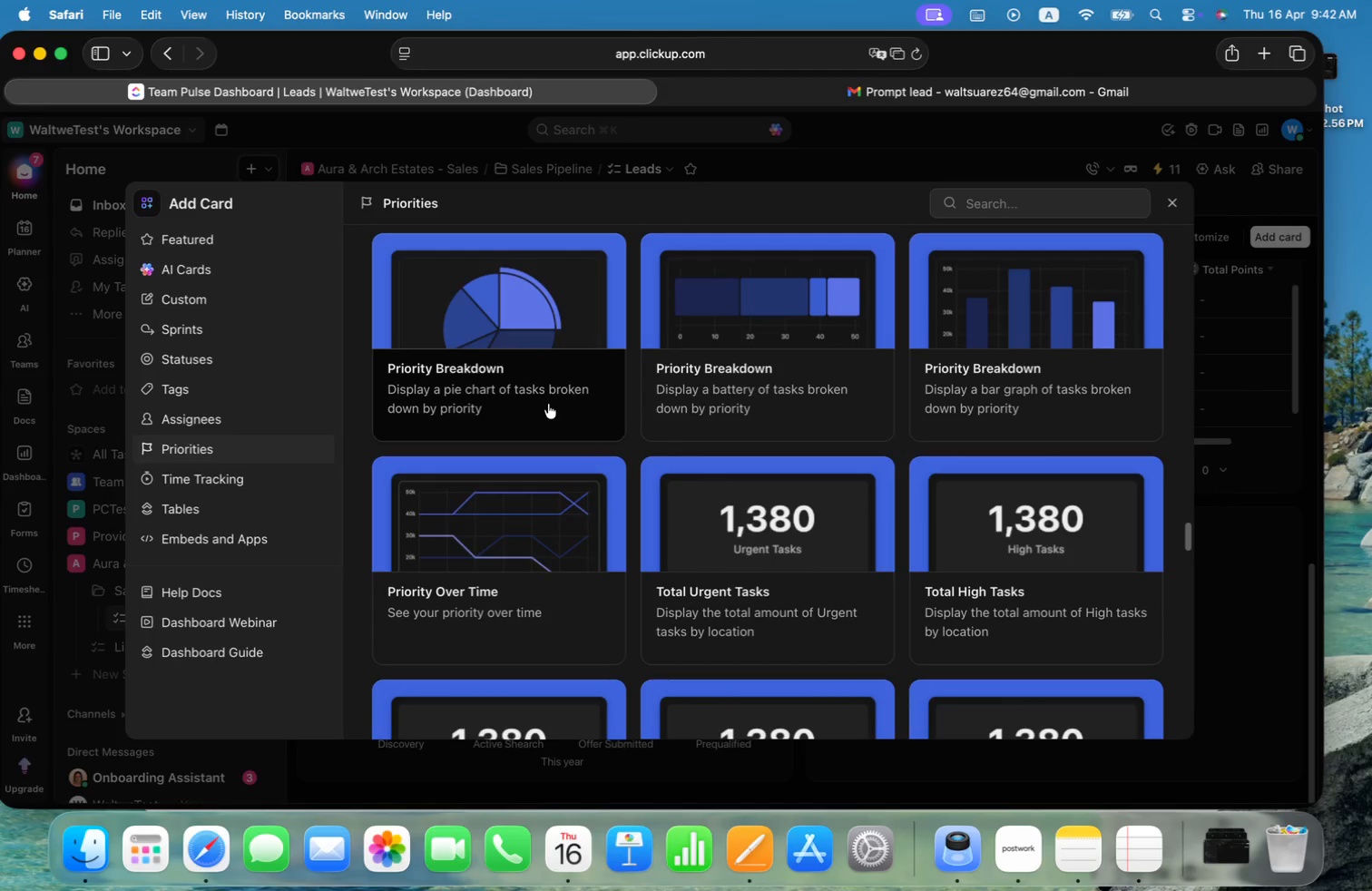 
wait(5.72)
 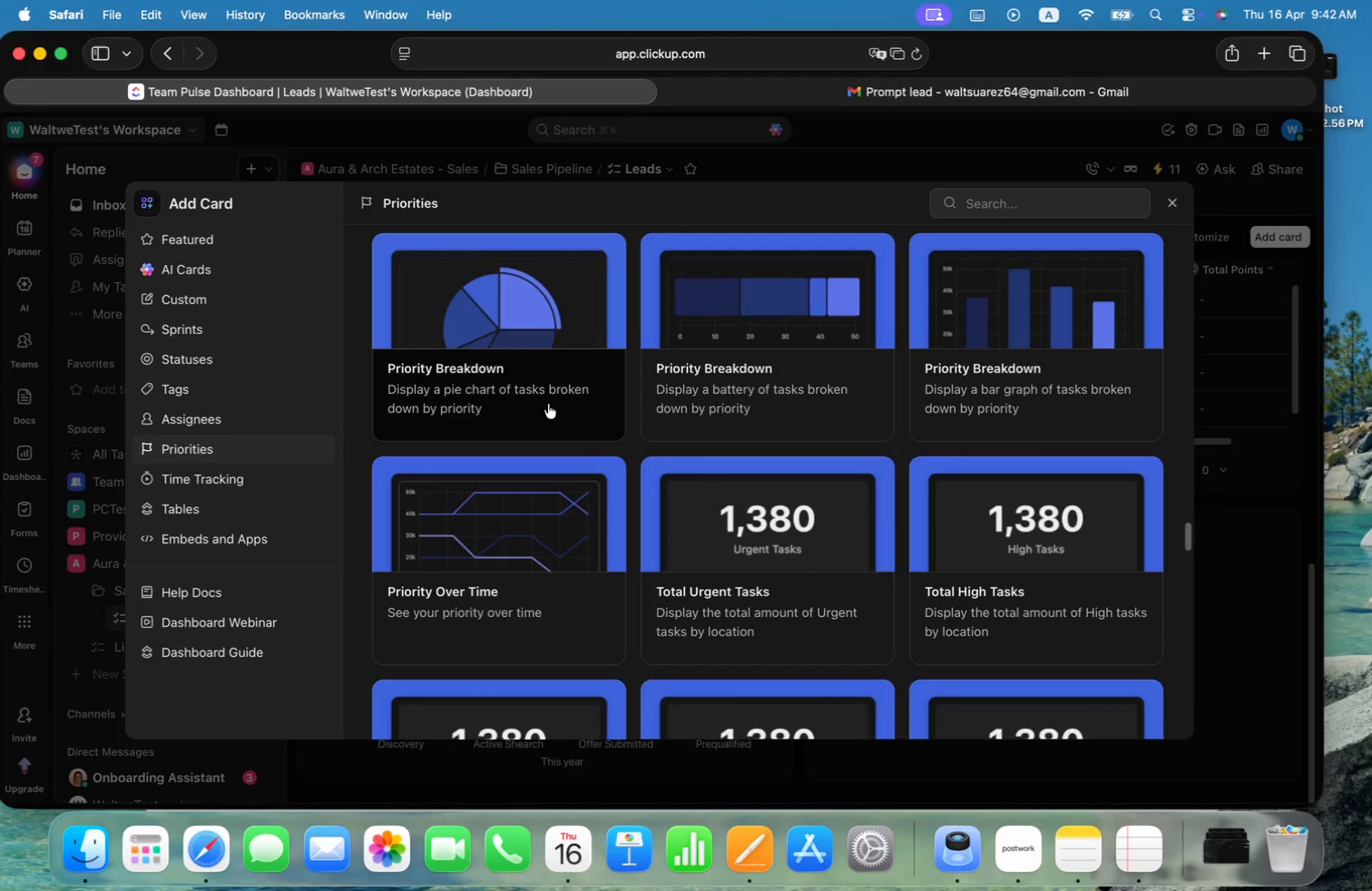 
scroll: coordinate [1184, 545], scroll_direction: down, amount: 17.0
 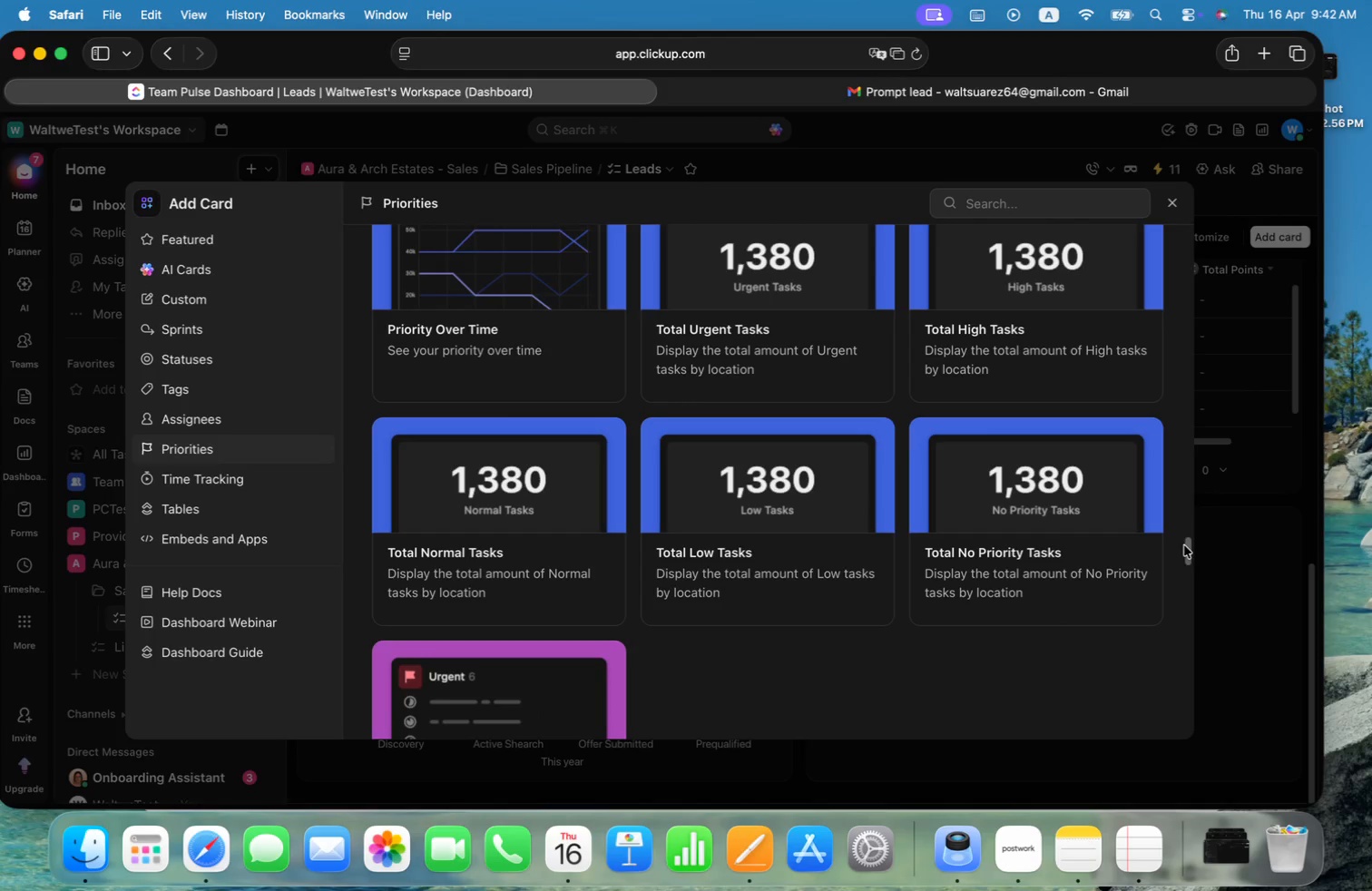 
wait(8.94)
 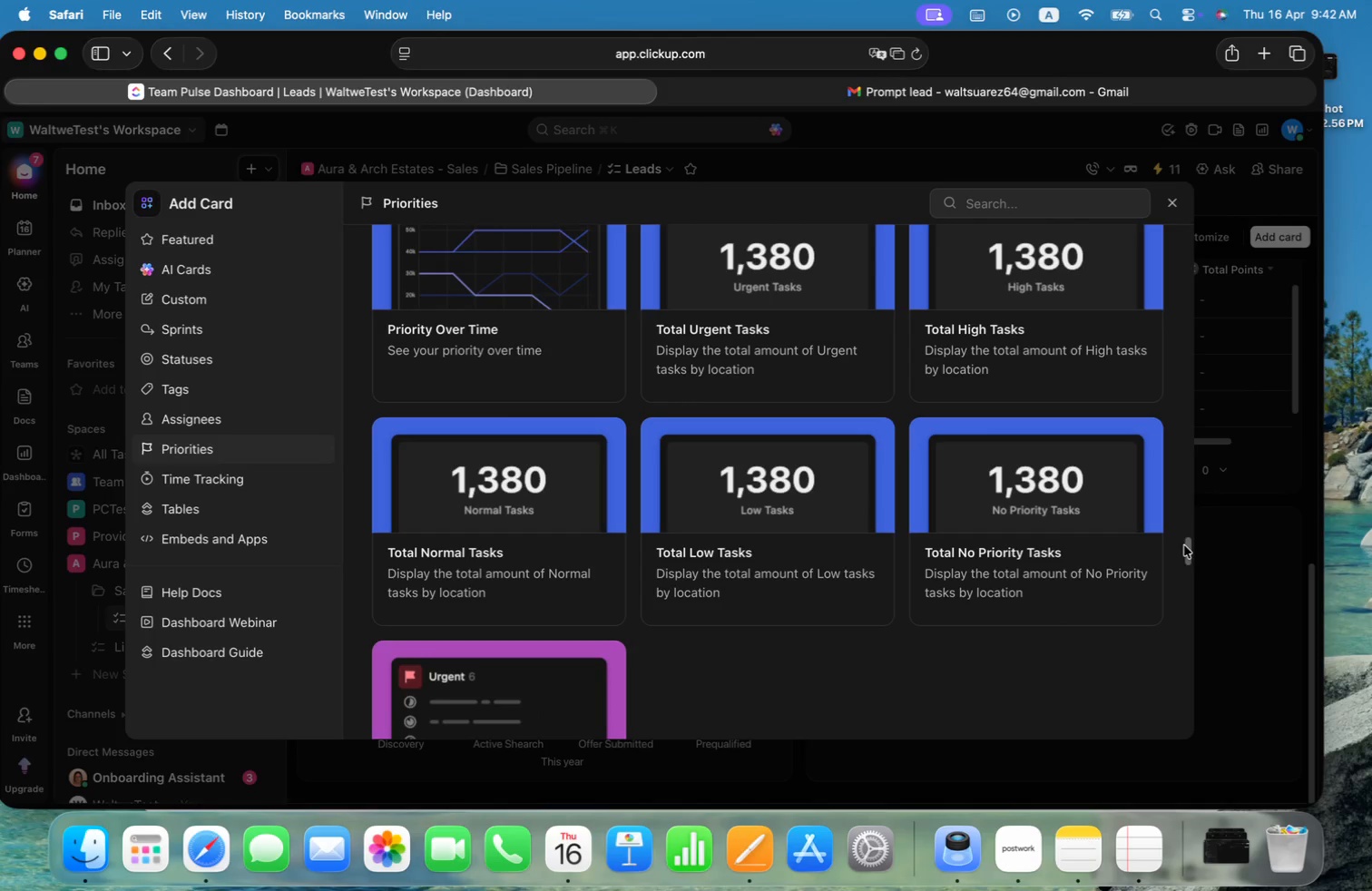 
scroll: coordinate [1184, 545], scroll_direction: down, amount: 29.0
 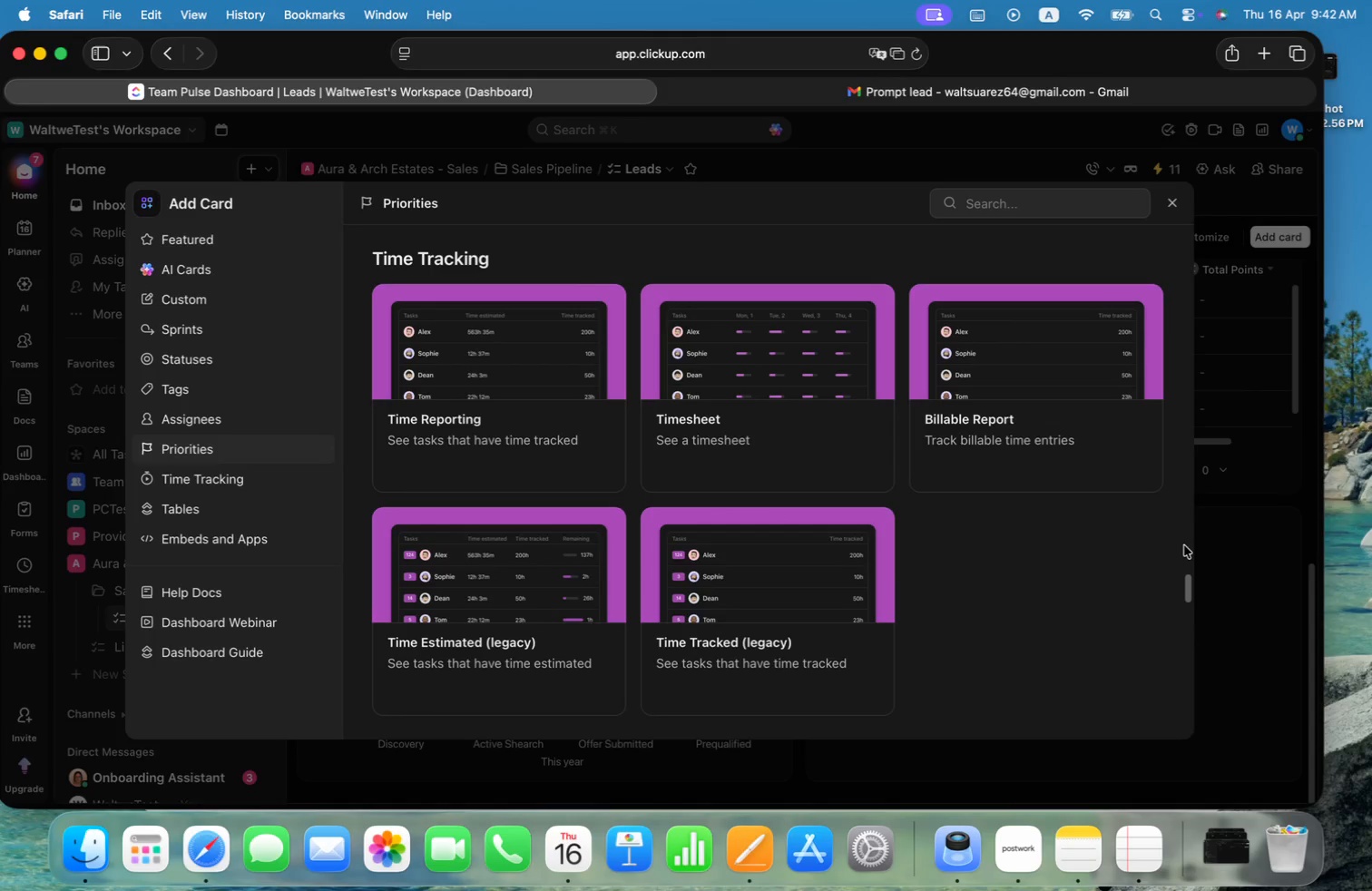 
wait(16.52)
 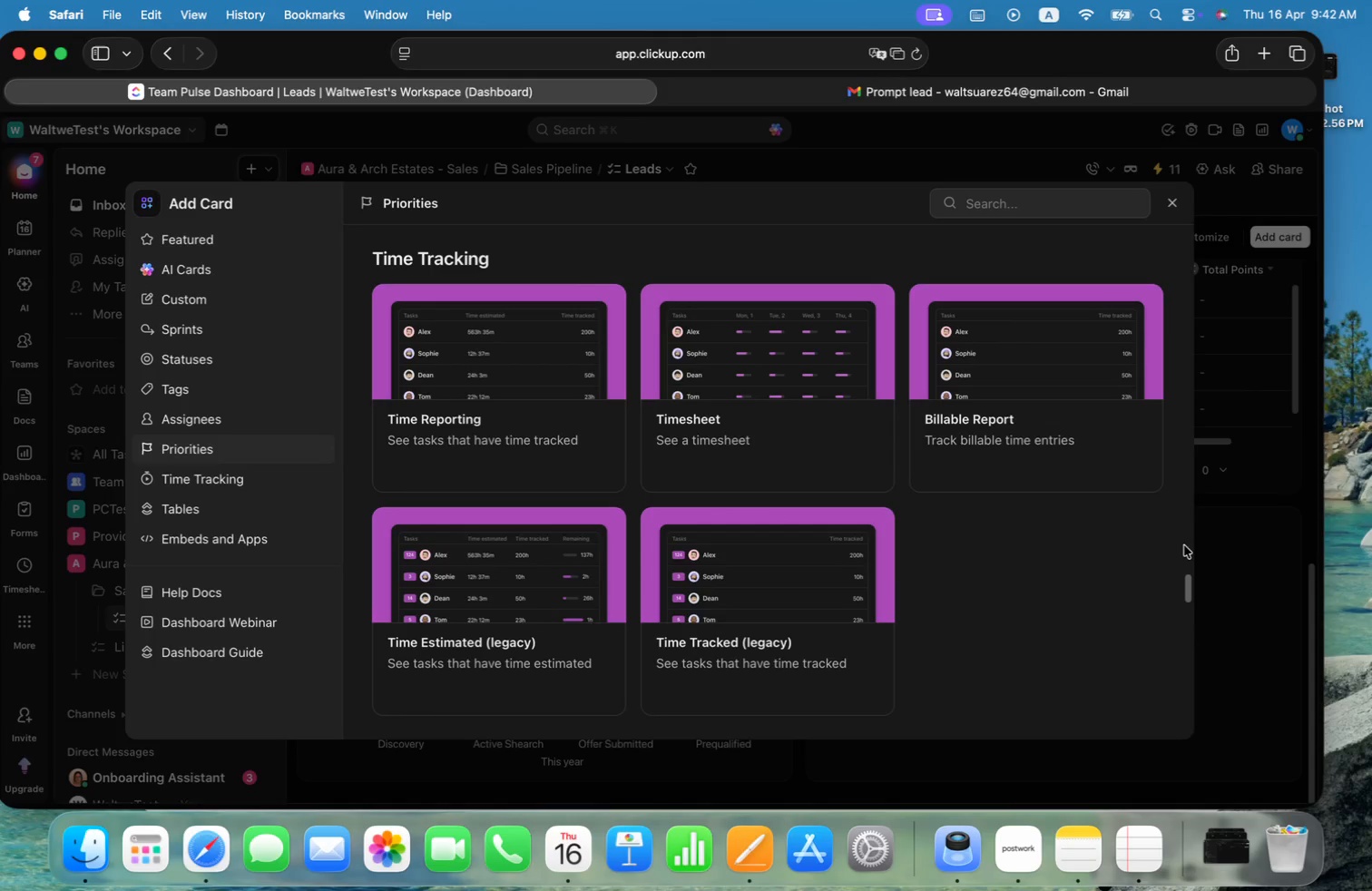 
scroll: coordinate [1184, 545], scroll_direction: down, amount: 61.0
 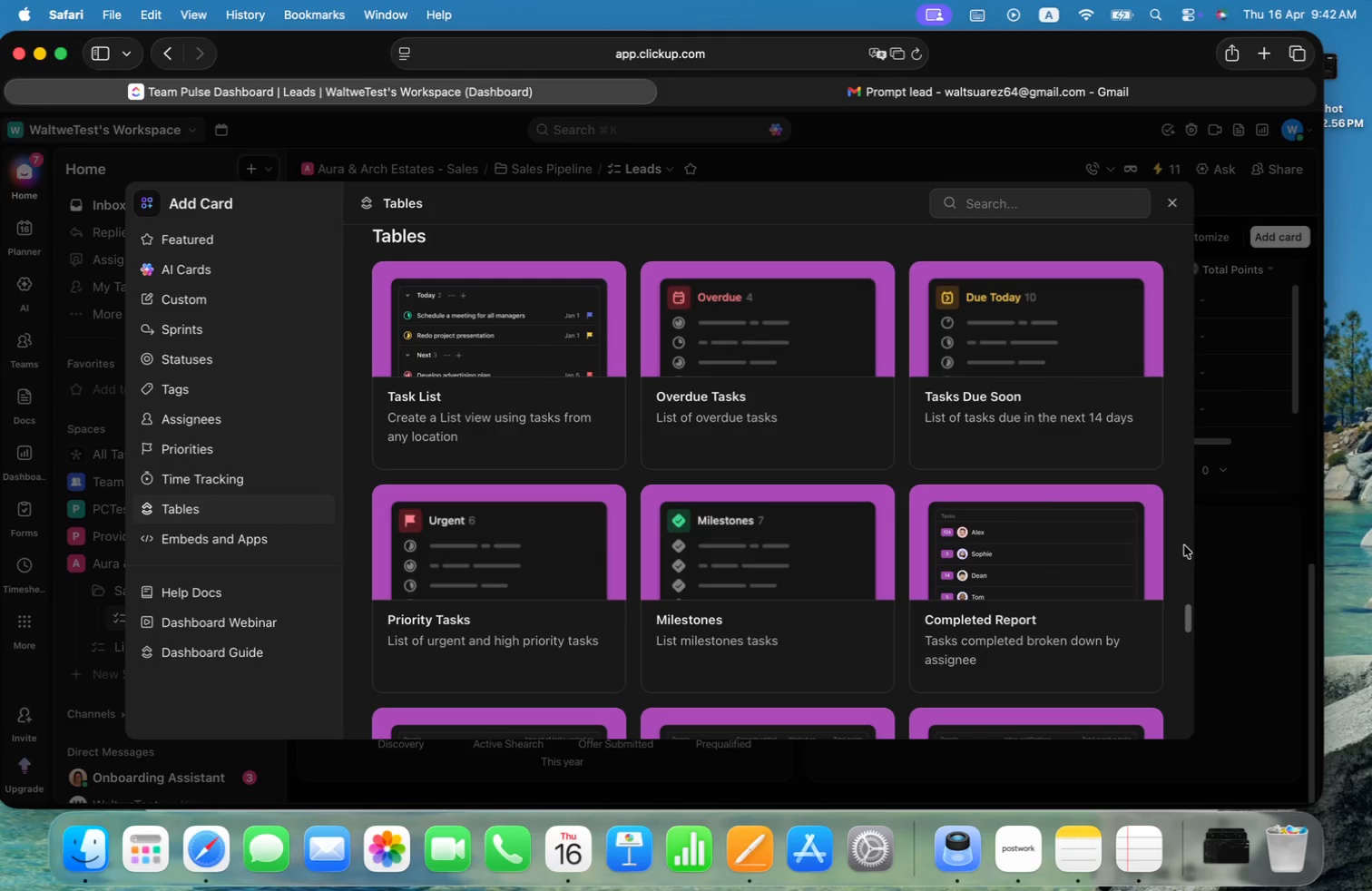 
wait(7.13)
 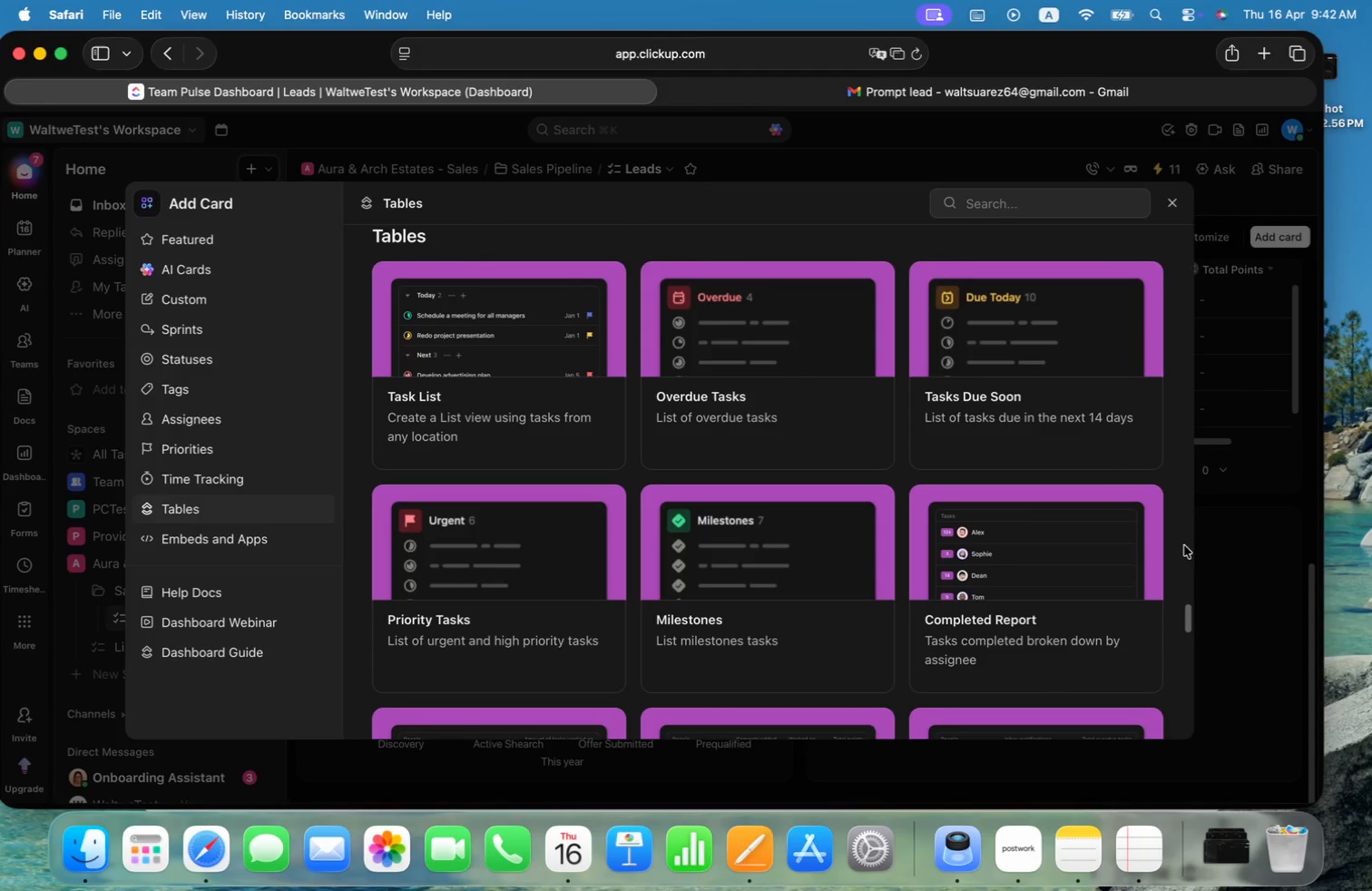 
scroll: coordinate [1082, 650], scroll_direction: down, amount: 176.0
 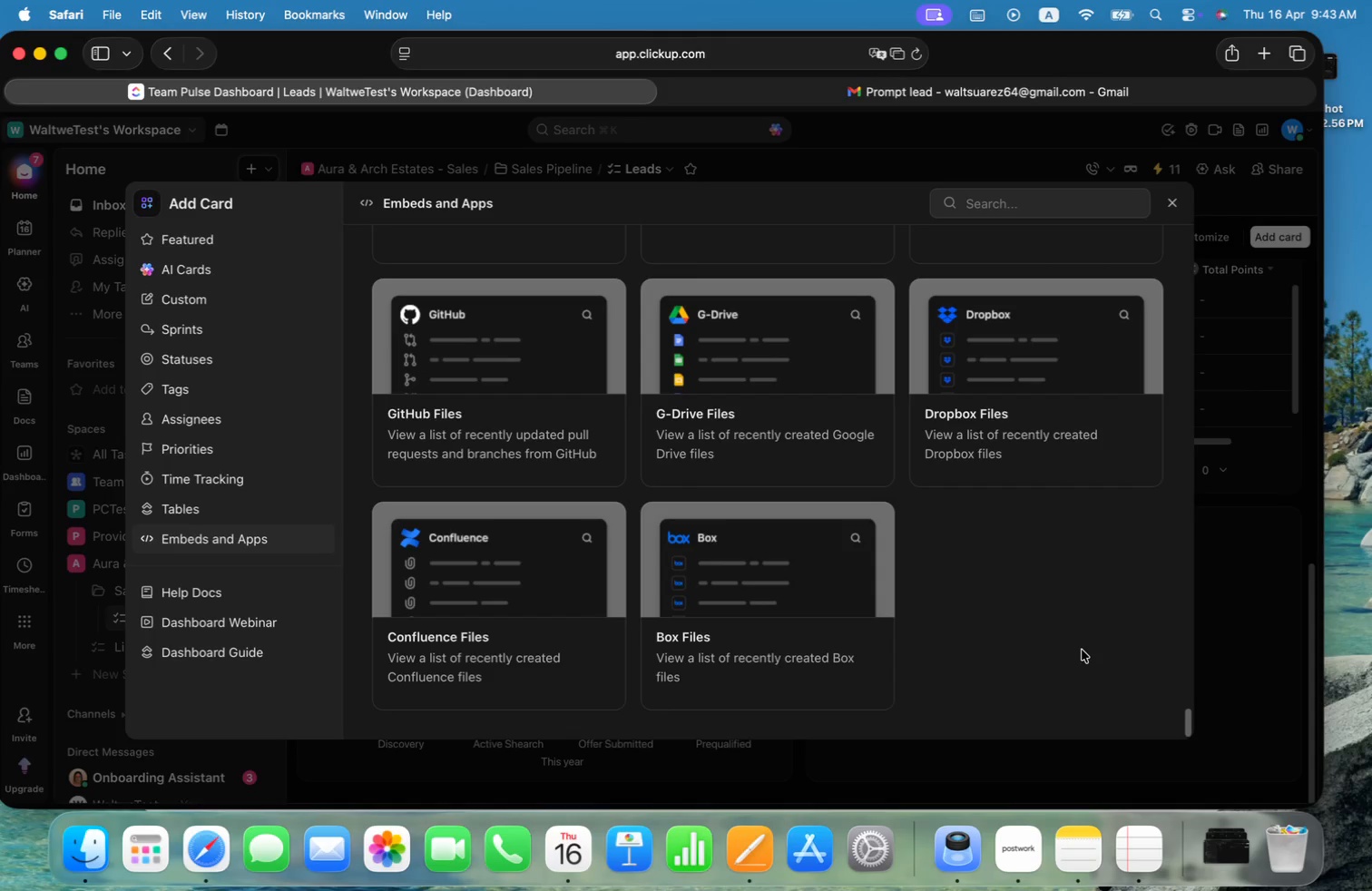 
scroll: coordinate [1046, 516], scroll_direction: up, amount: 640.0
 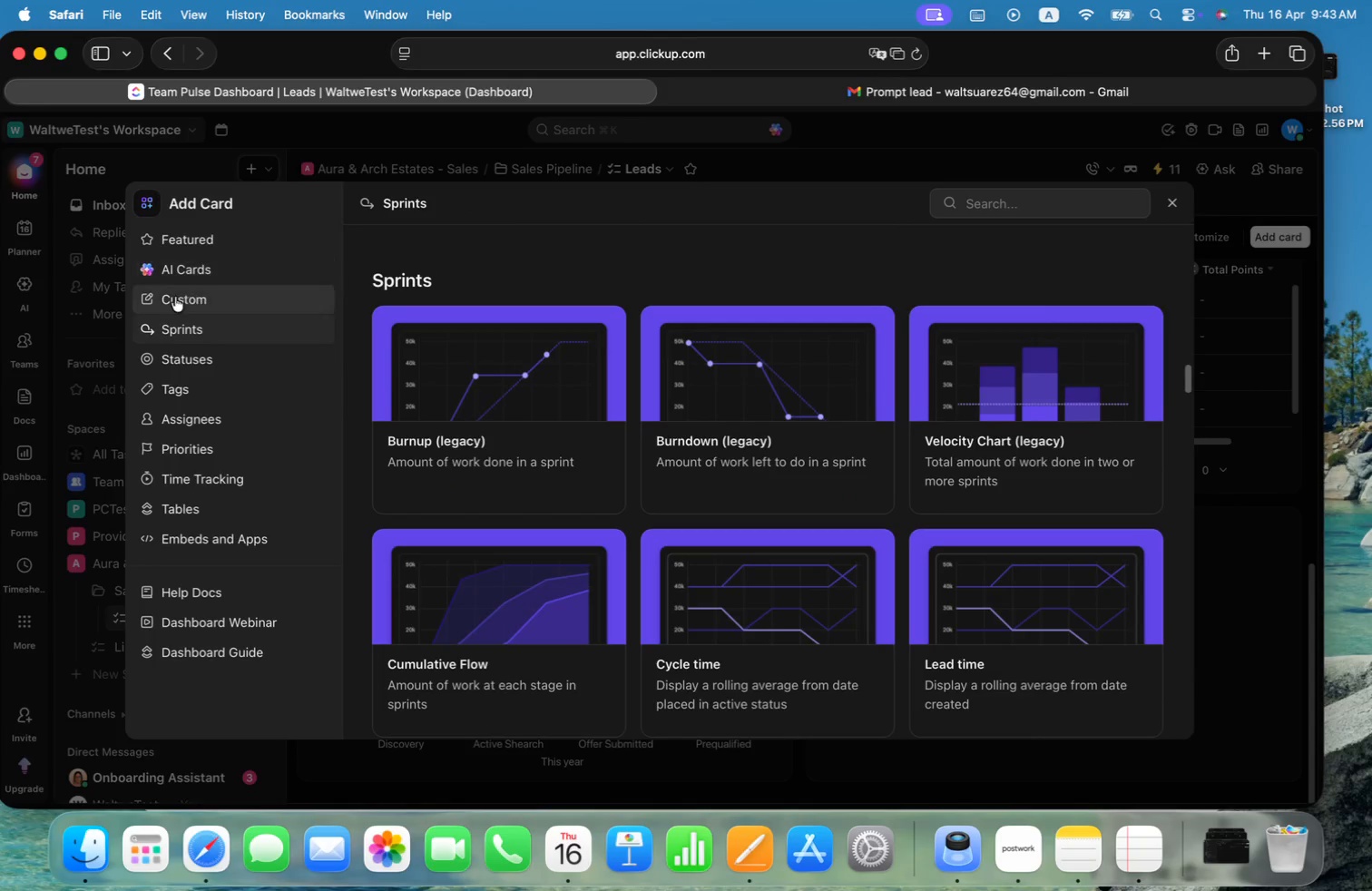 
left_click([172, 301])
 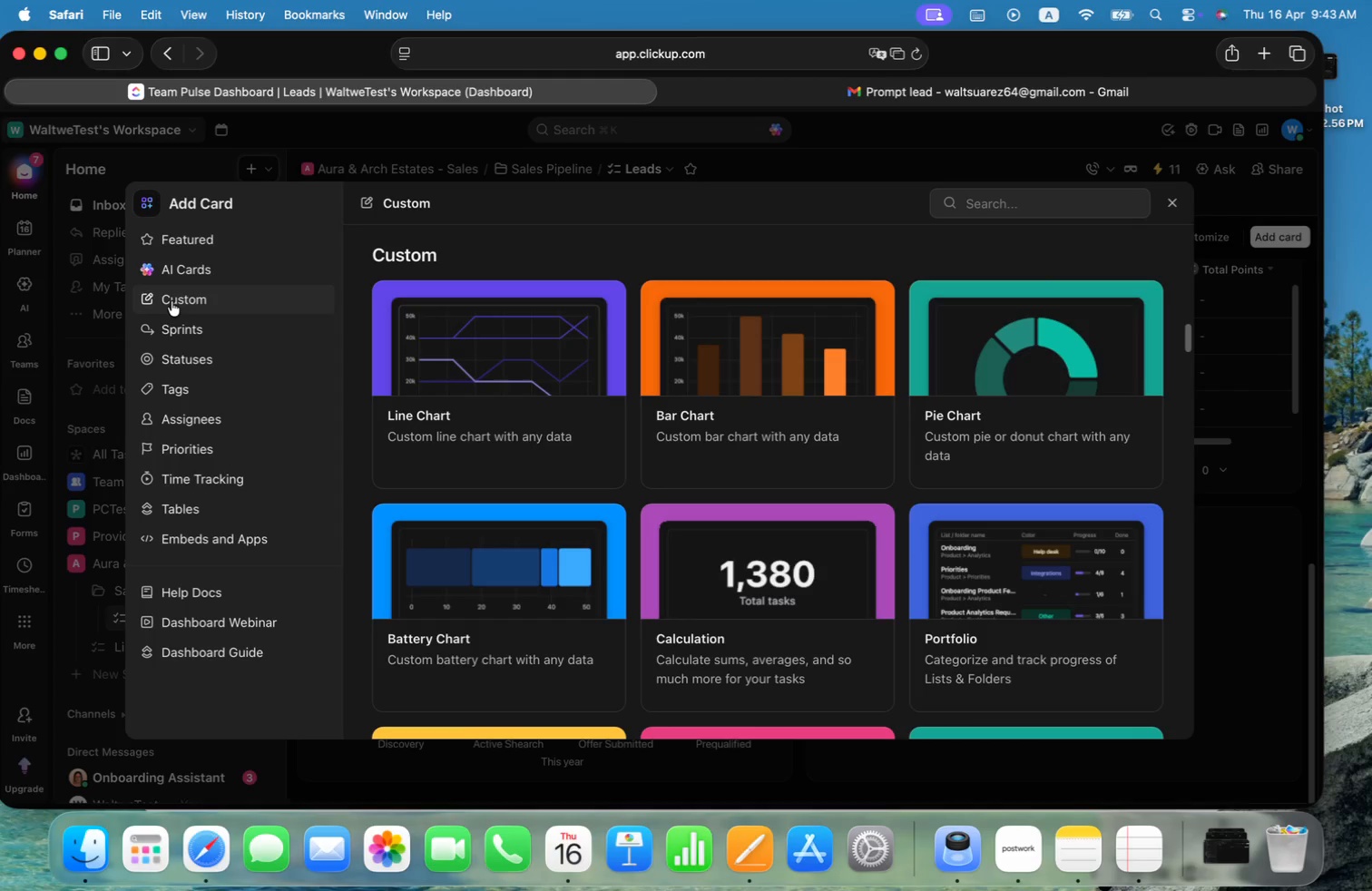 
wait(6.18)
 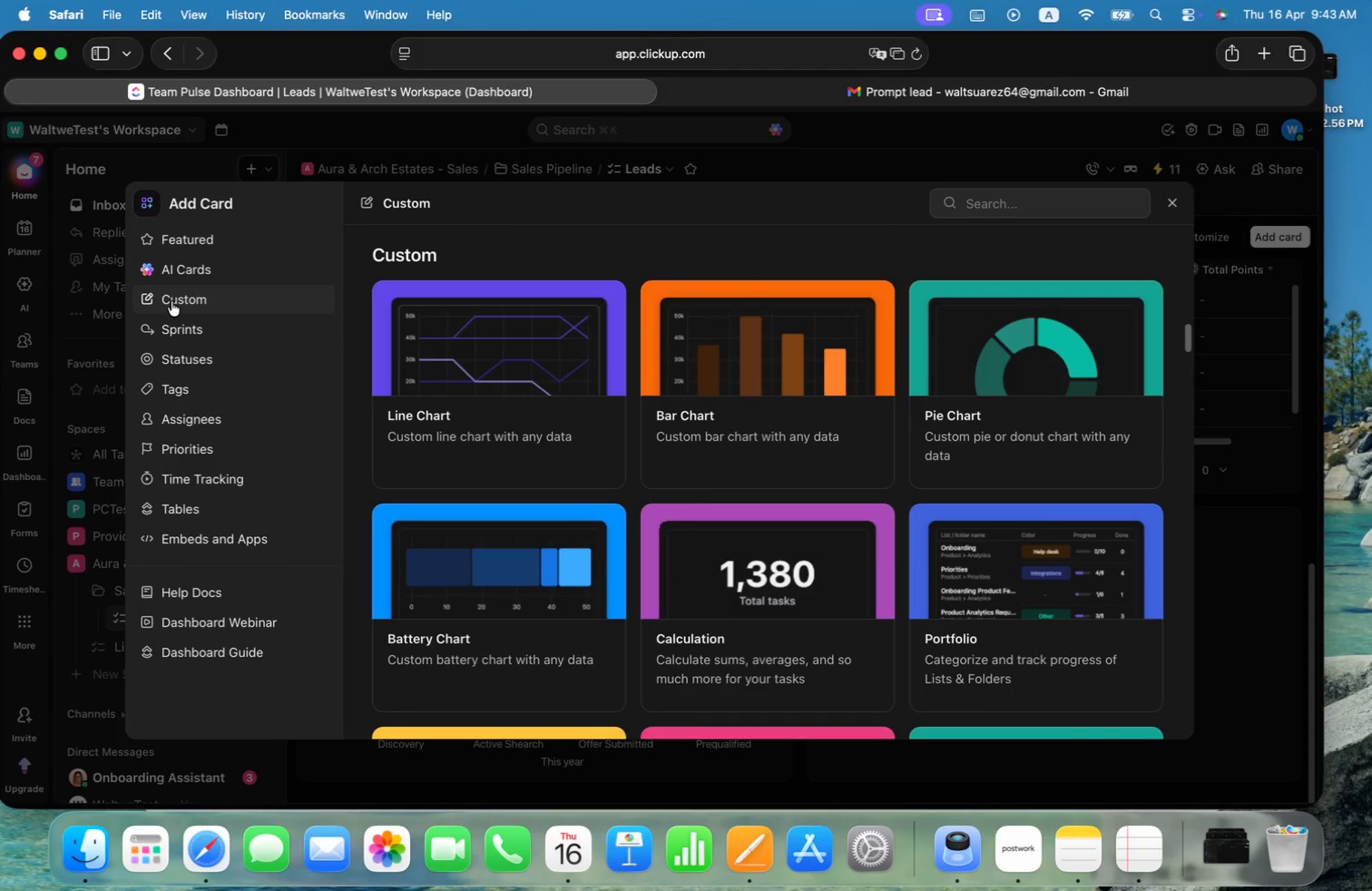 
scroll: coordinate [1173, 454], scroll_direction: down, amount: 82.0
 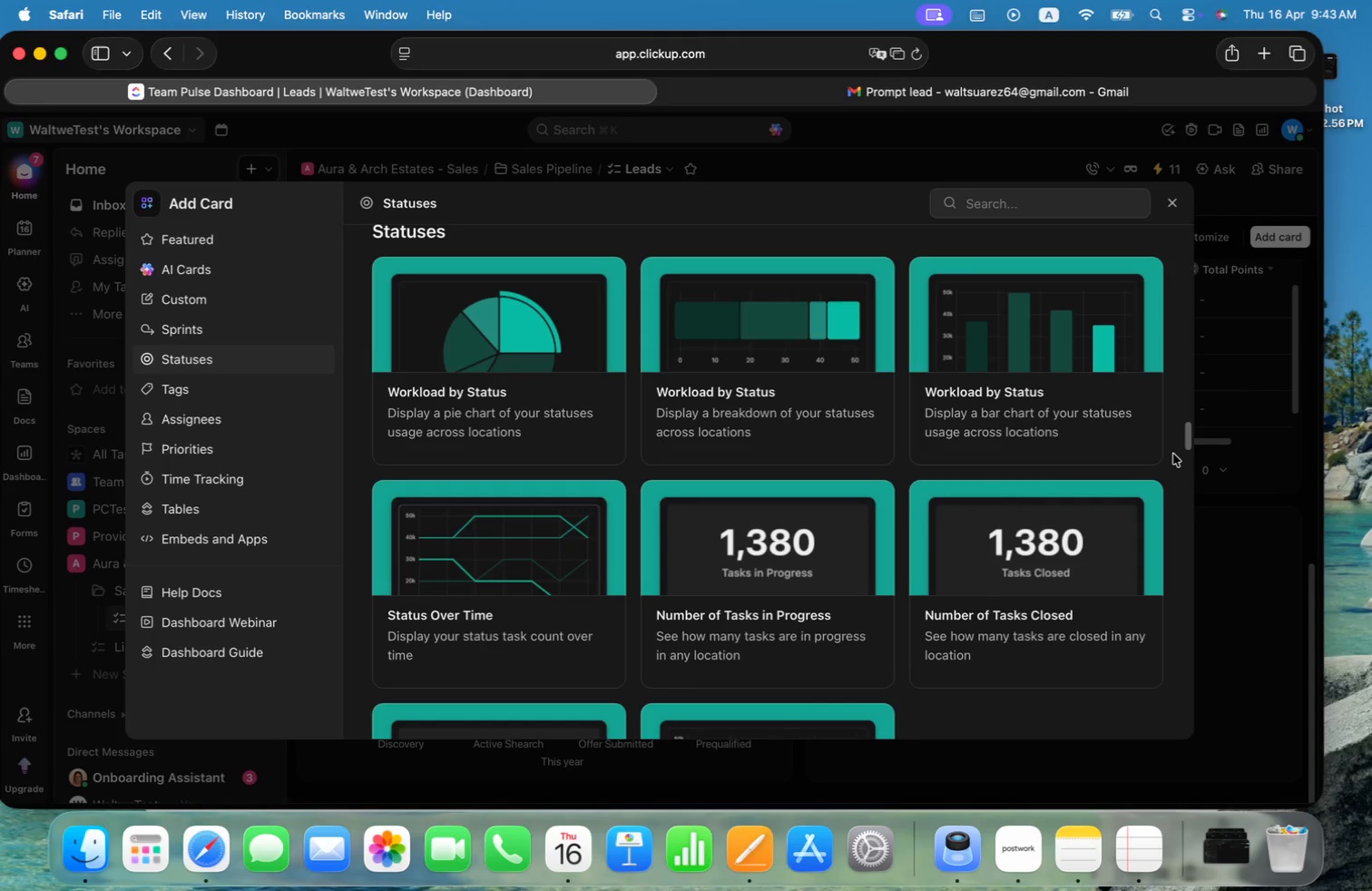 
wait(10.29)
 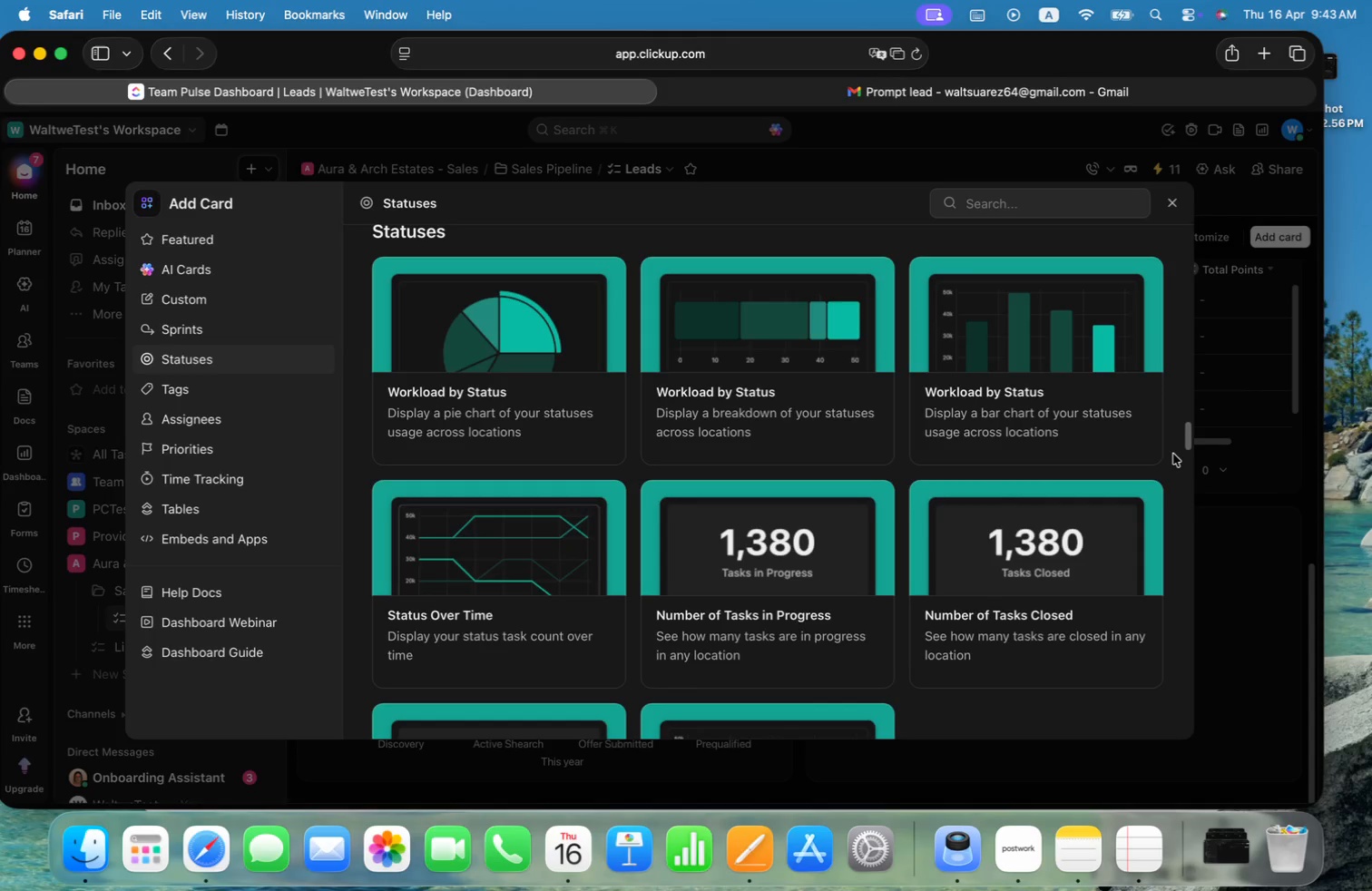 
scroll: coordinate [1173, 454], scroll_direction: down, amount: 9.0
 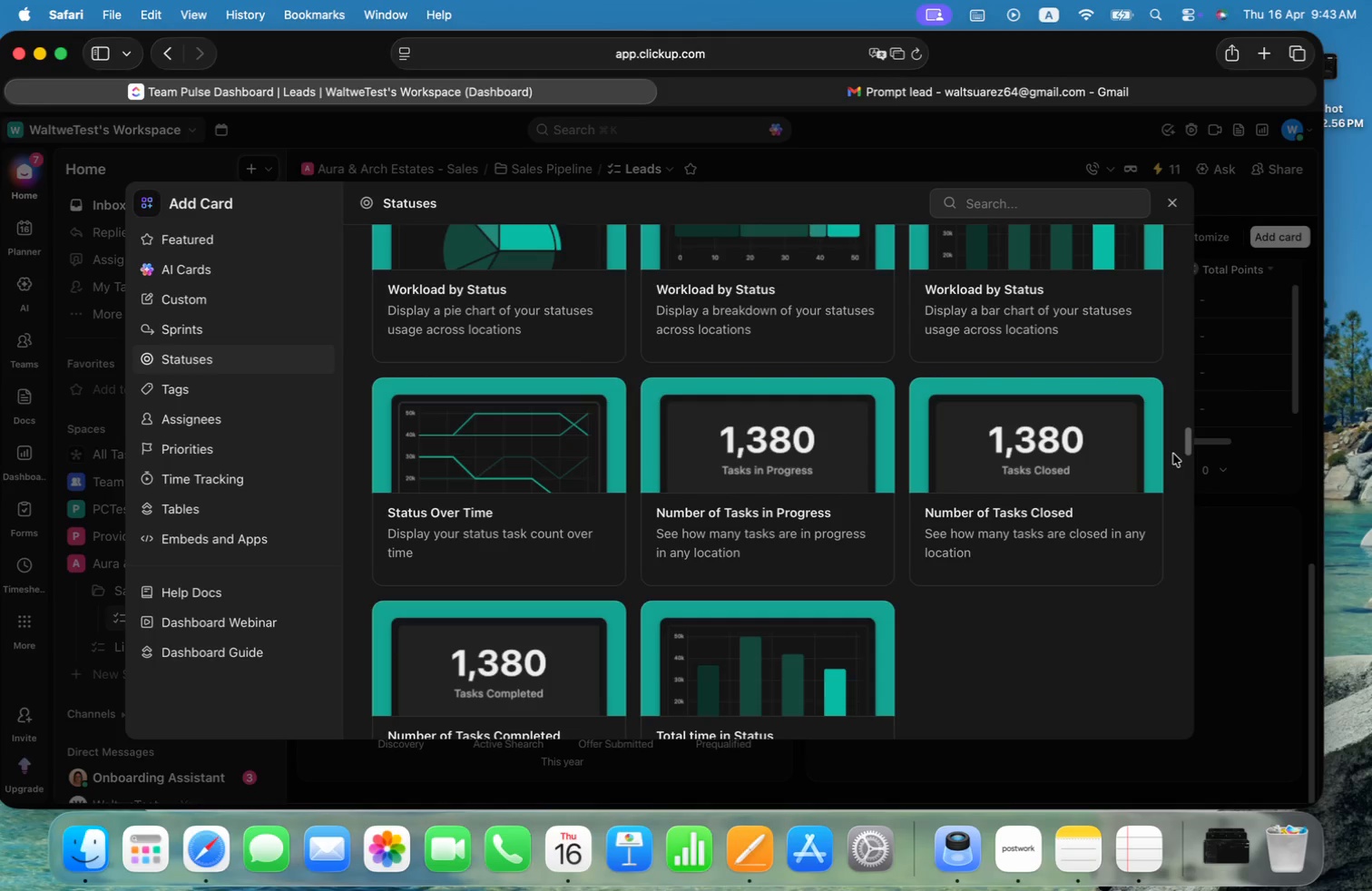 
wait(10.12)
 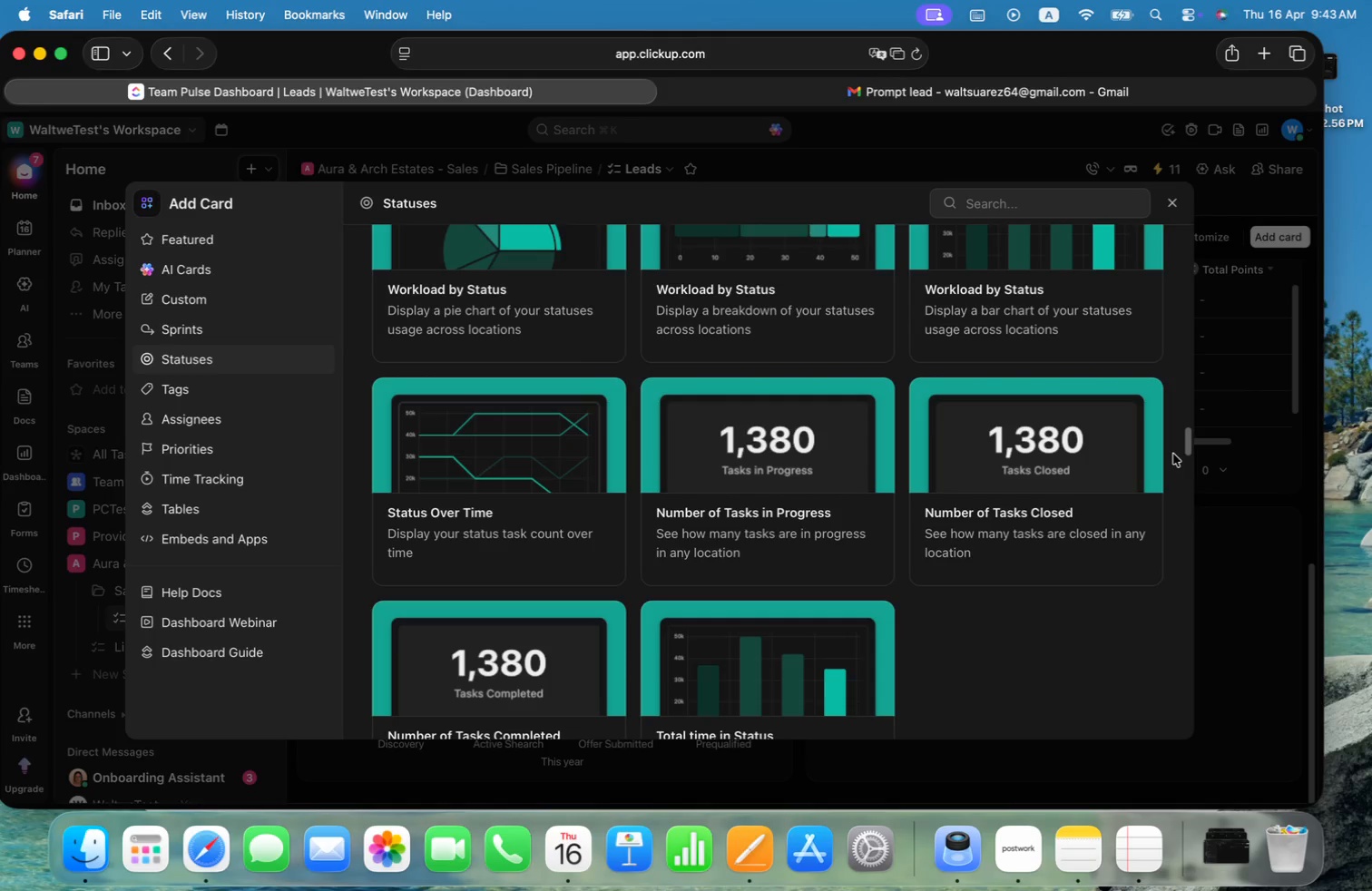 
scroll: coordinate [1173, 454], scroll_direction: down, amount: 12.0
 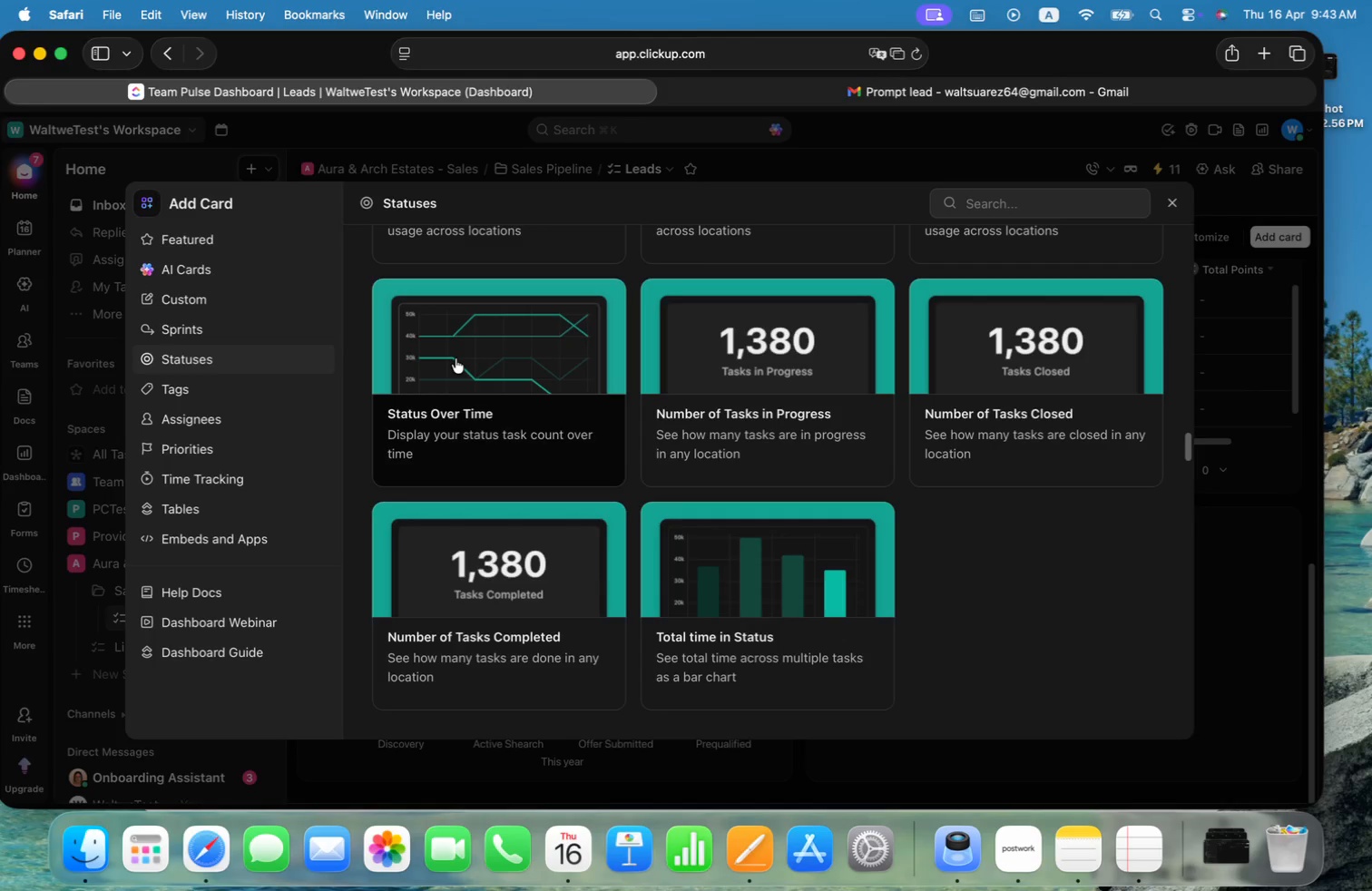 
wait(9.57)
 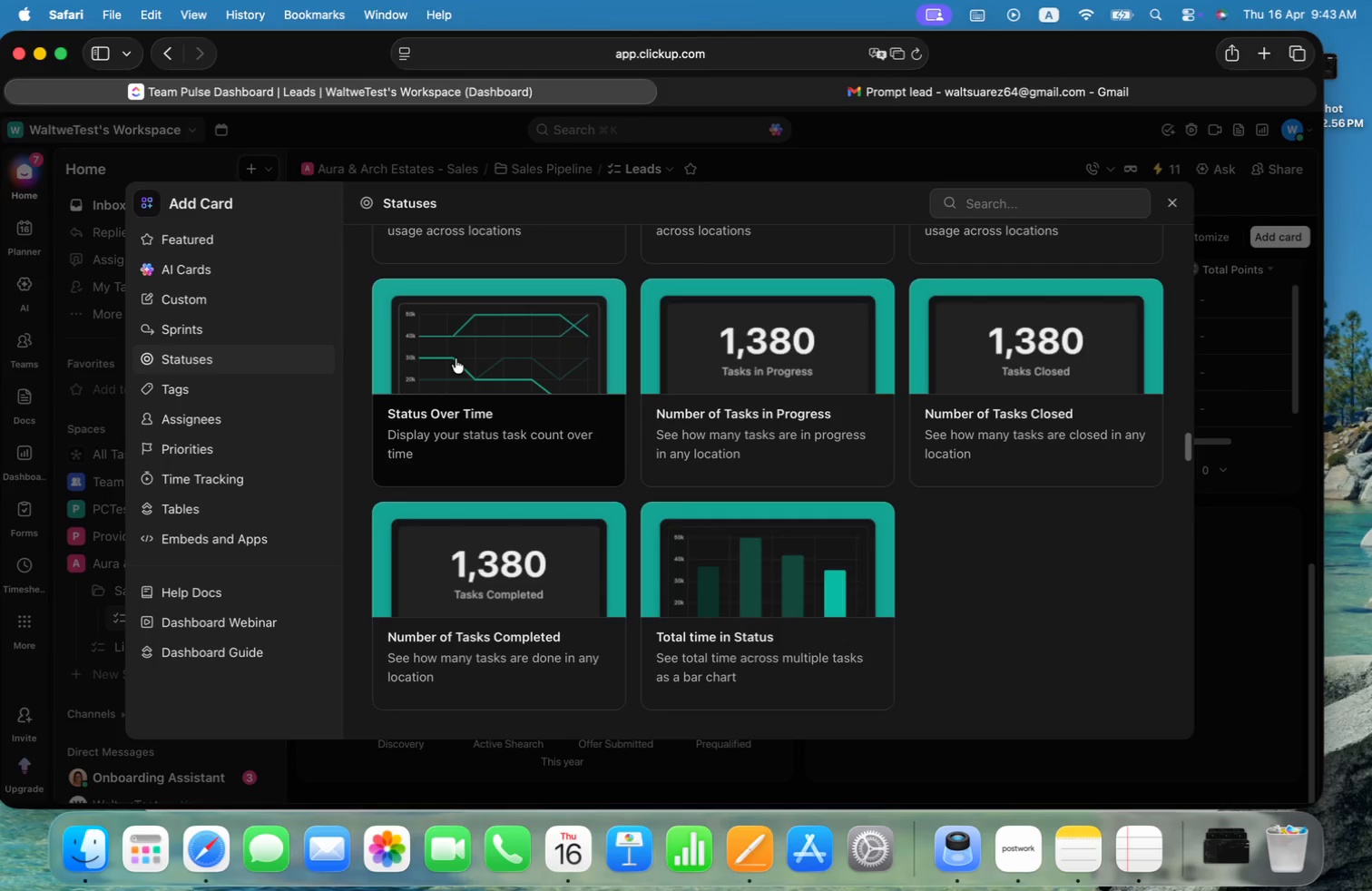 
left_click([819, 593])
 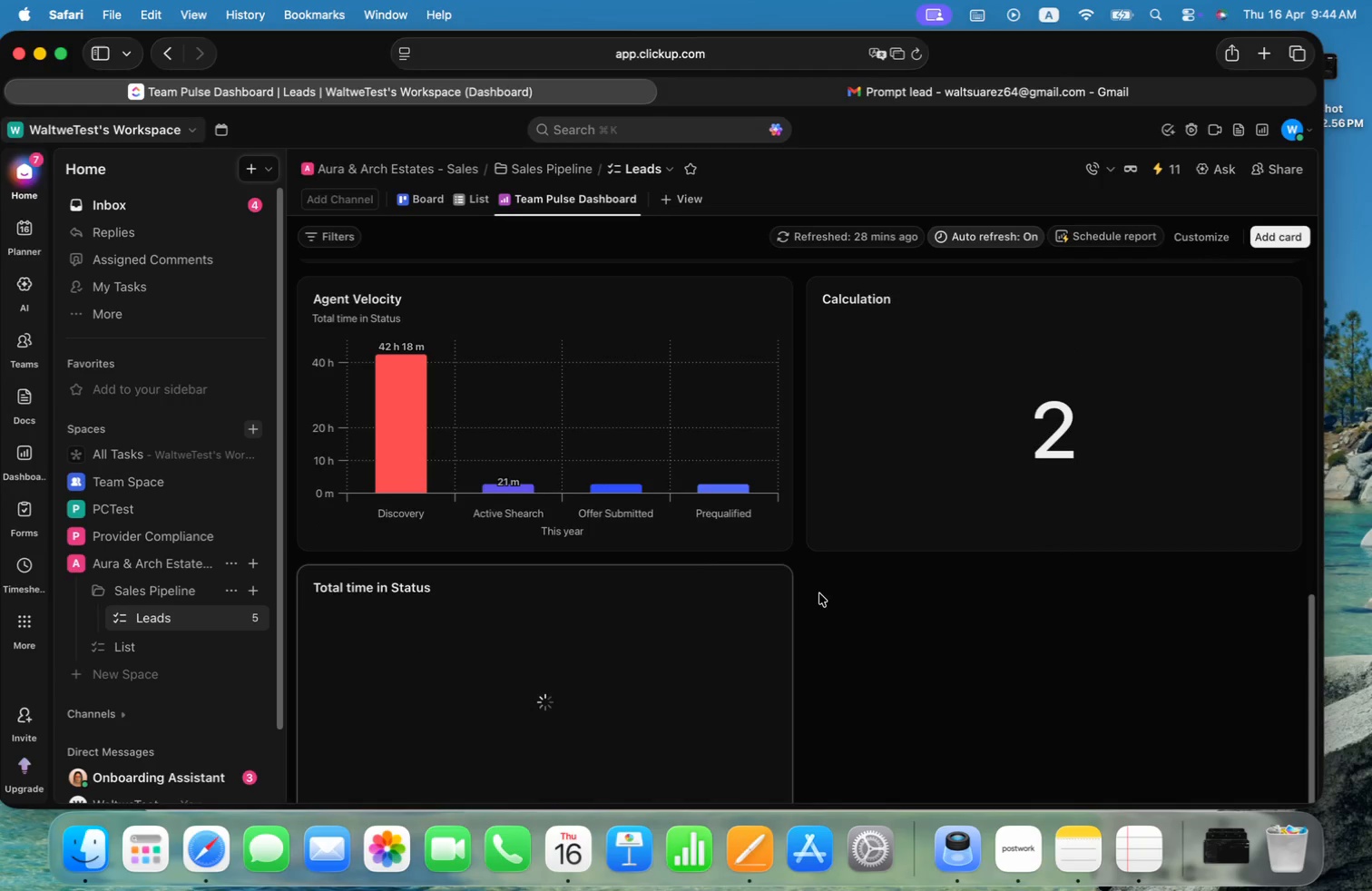 
scroll: coordinate [738, 636], scroll_direction: down, amount: 37.0
 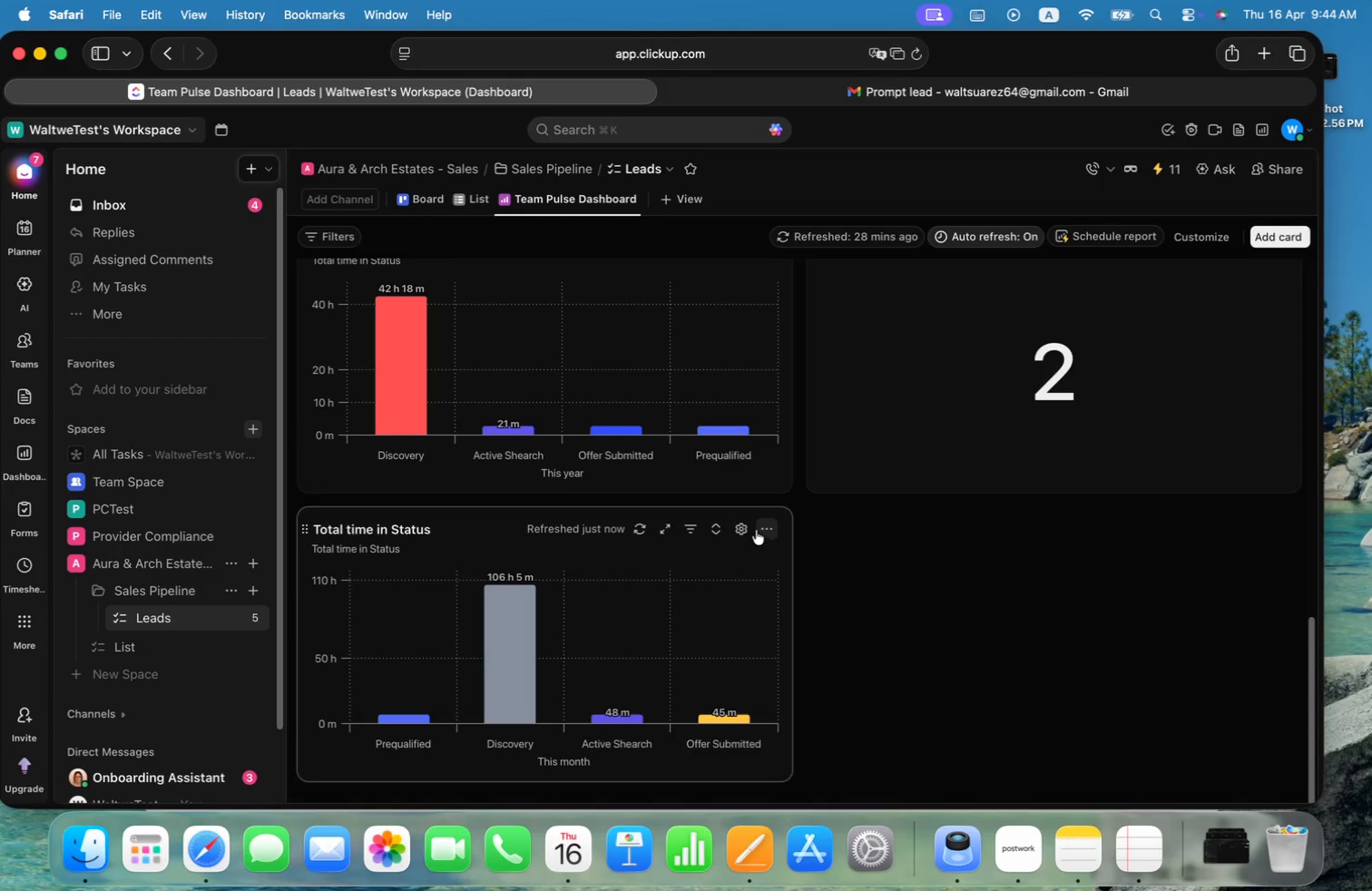 
left_click([765, 537])
 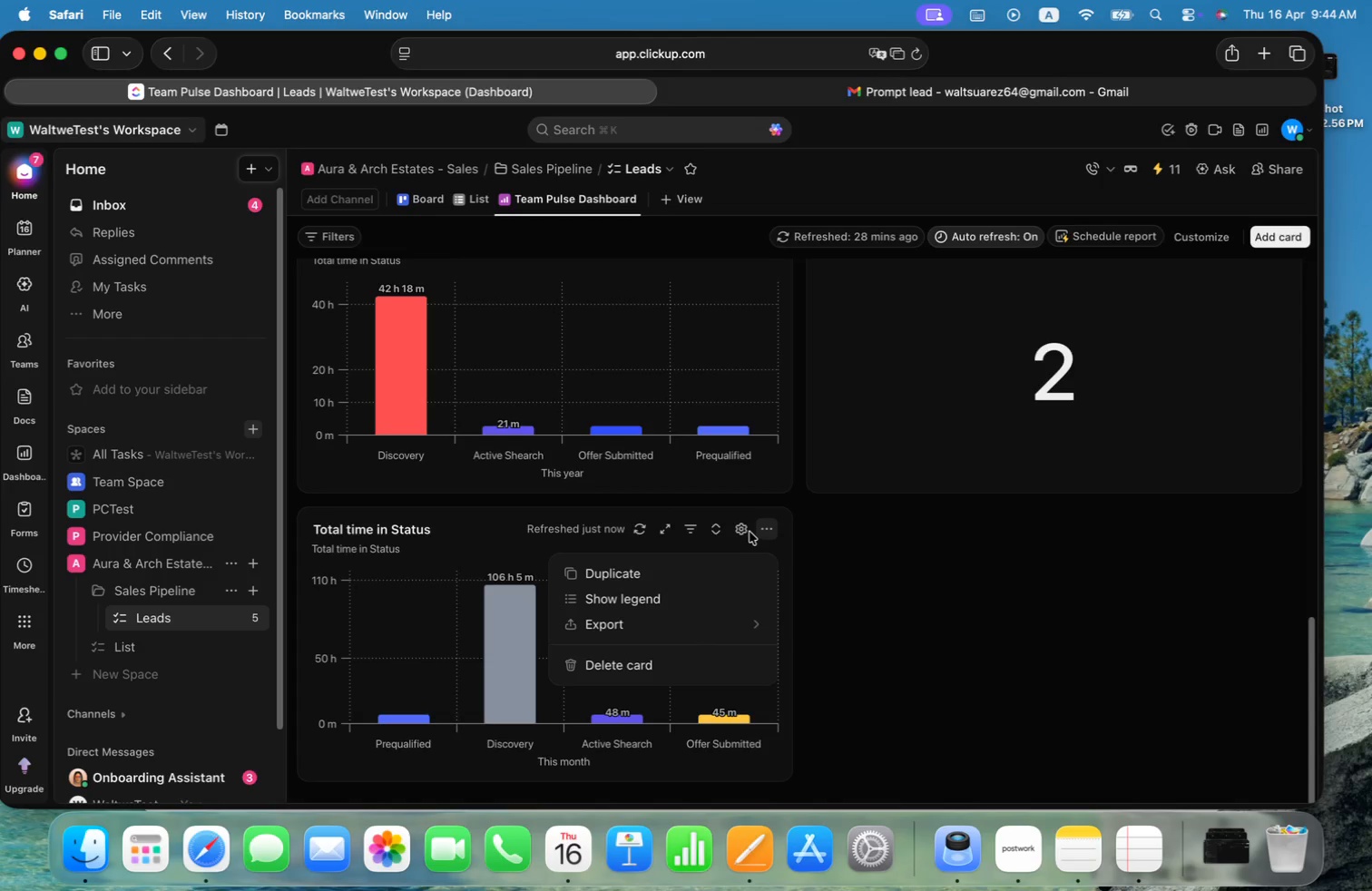 
left_click([740, 531])
 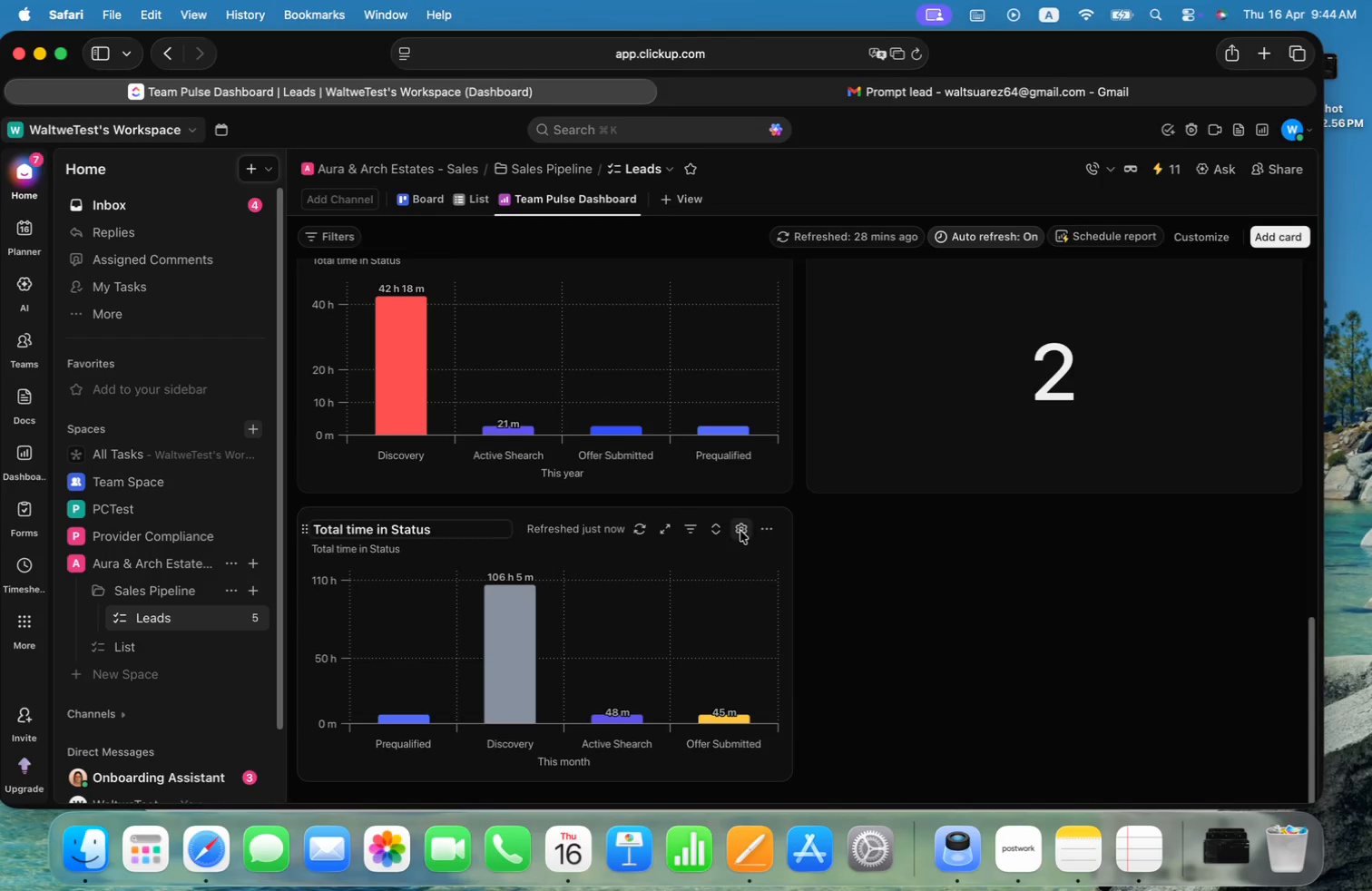 
left_click([740, 536])
 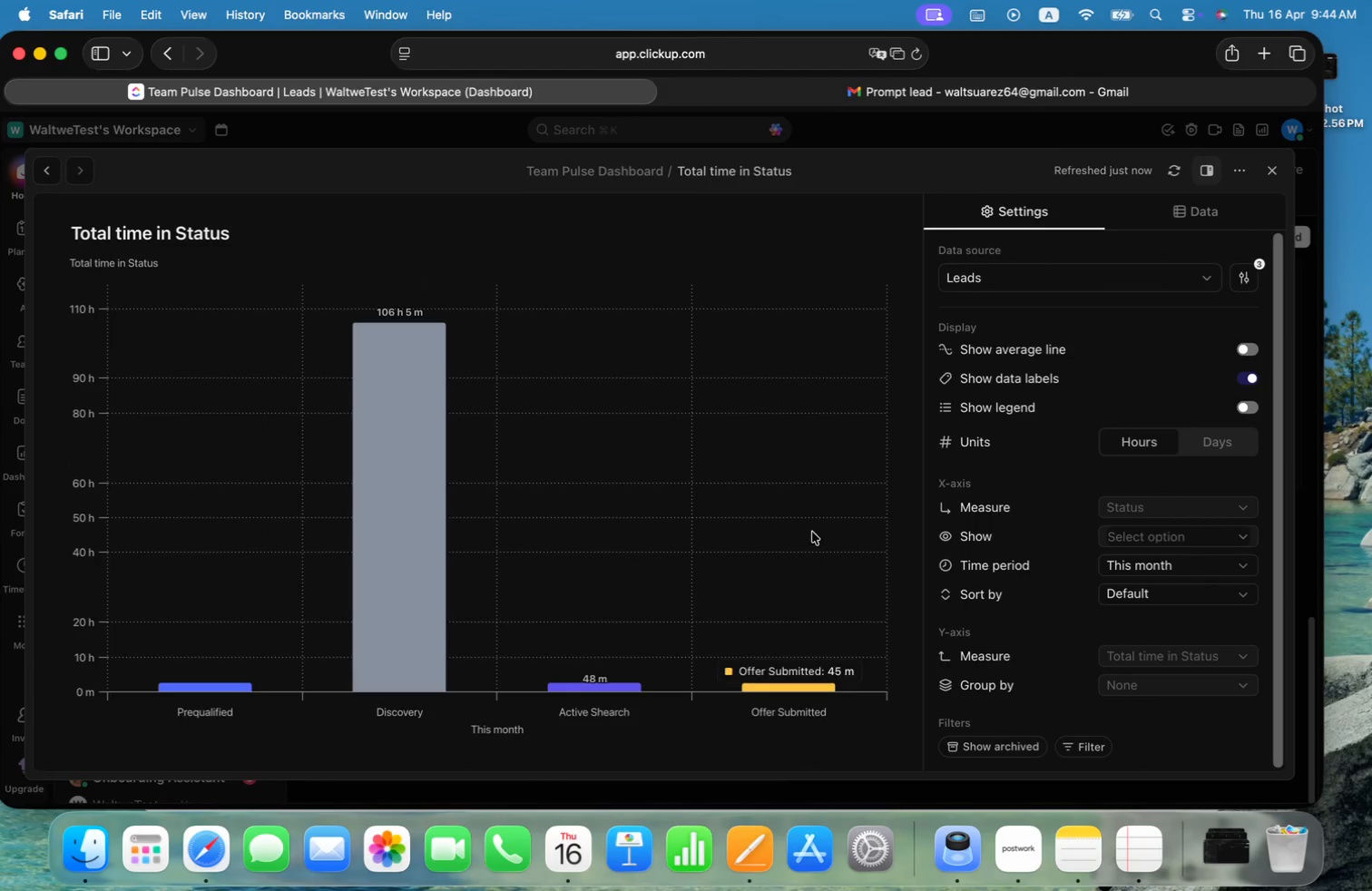 
mouse_move([1132, 504])
 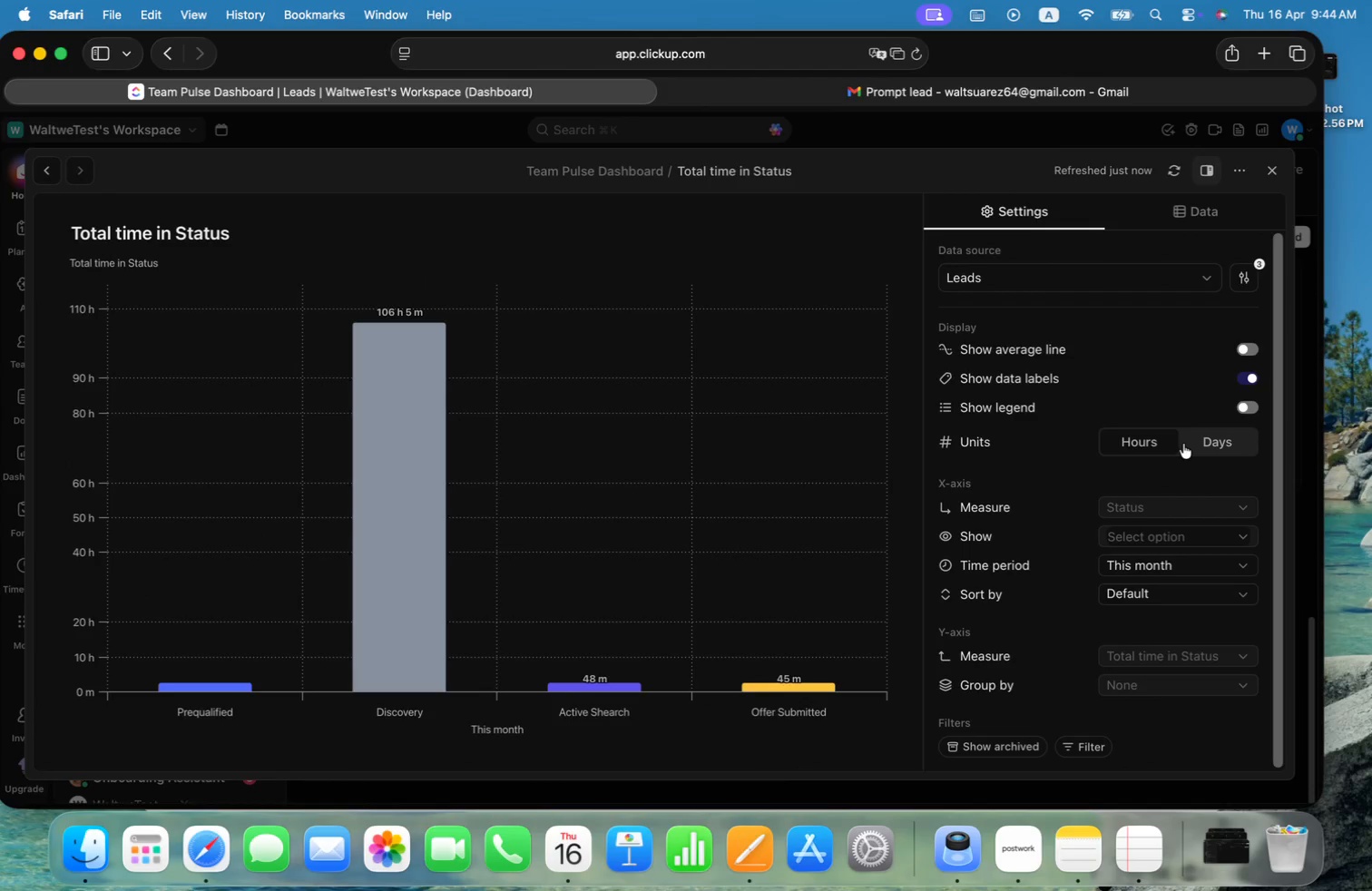 
scroll: coordinate [1183, 444], scroll_direction: down, amount: 6.0
 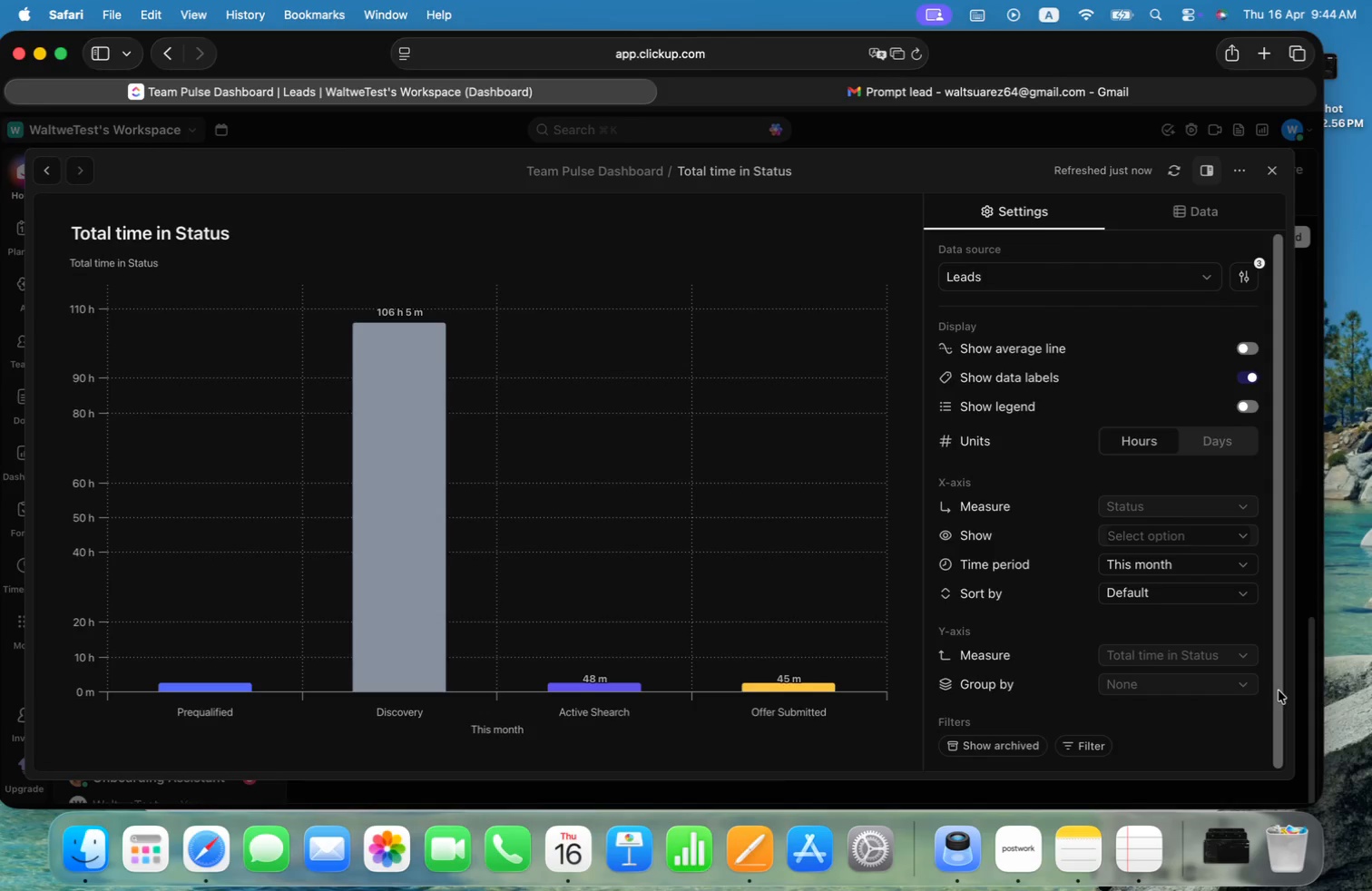 
left_click([1224, 683])
 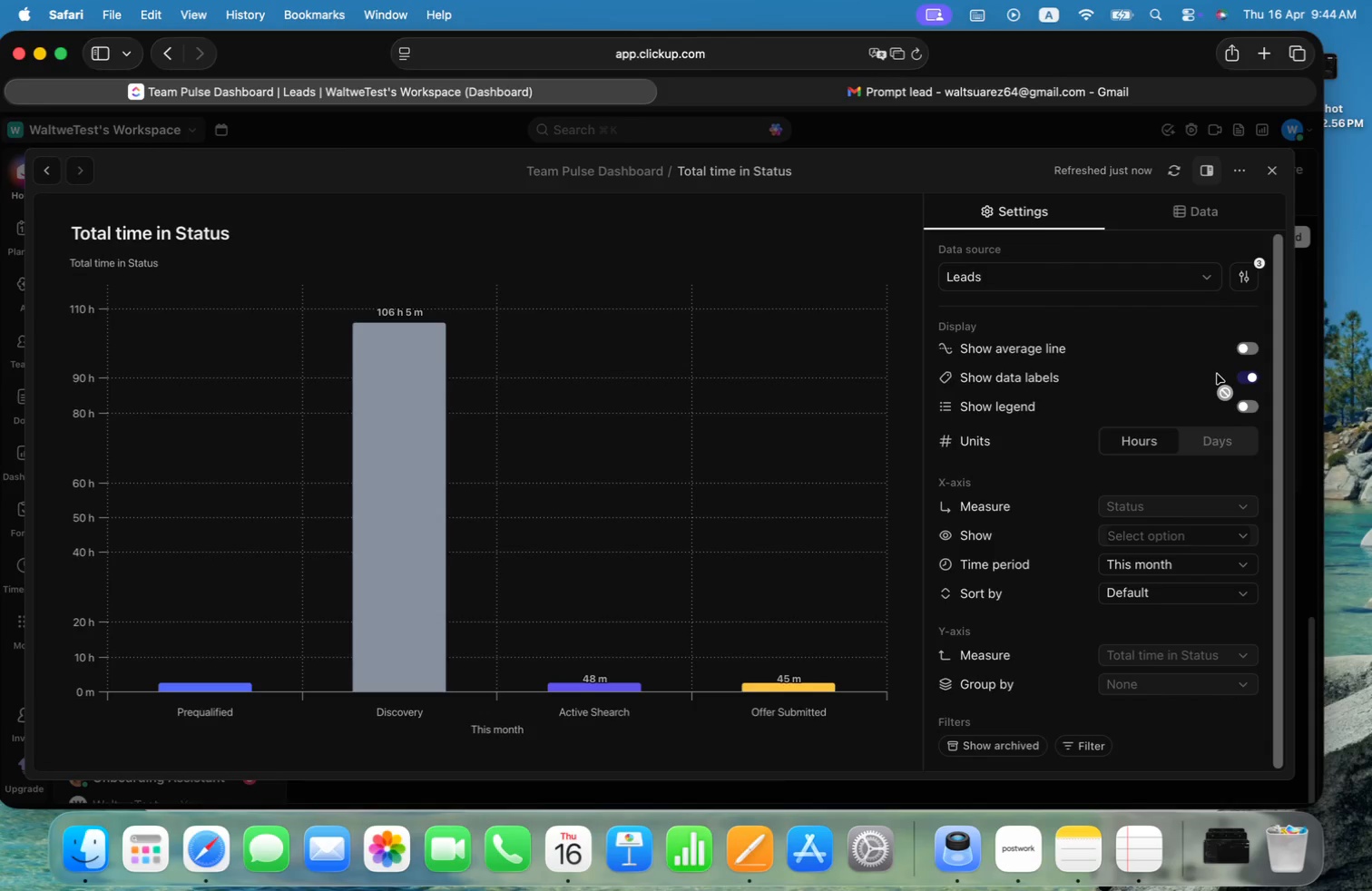 
left_click([1279, 169])
 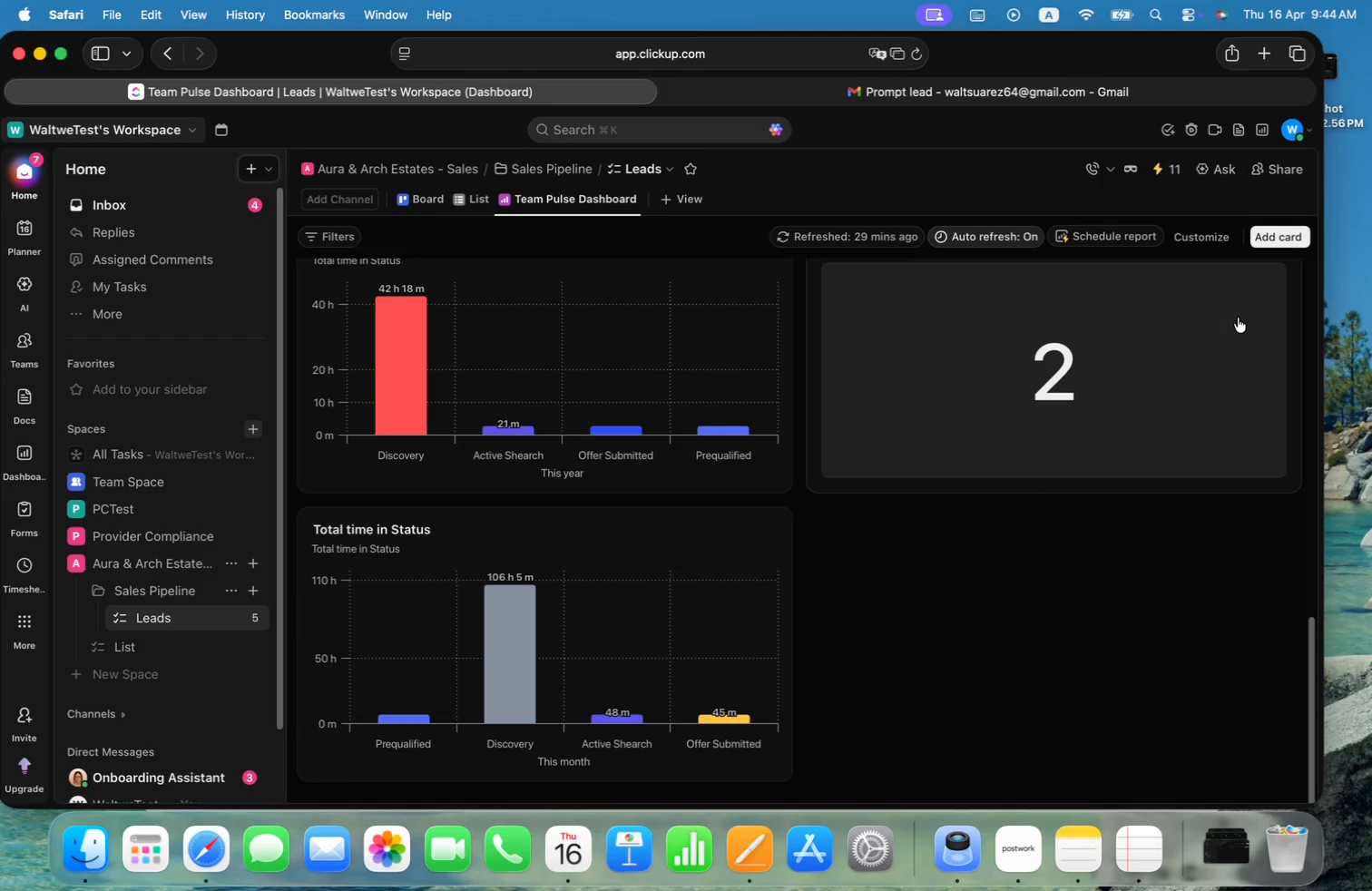 
wait(5.55)
 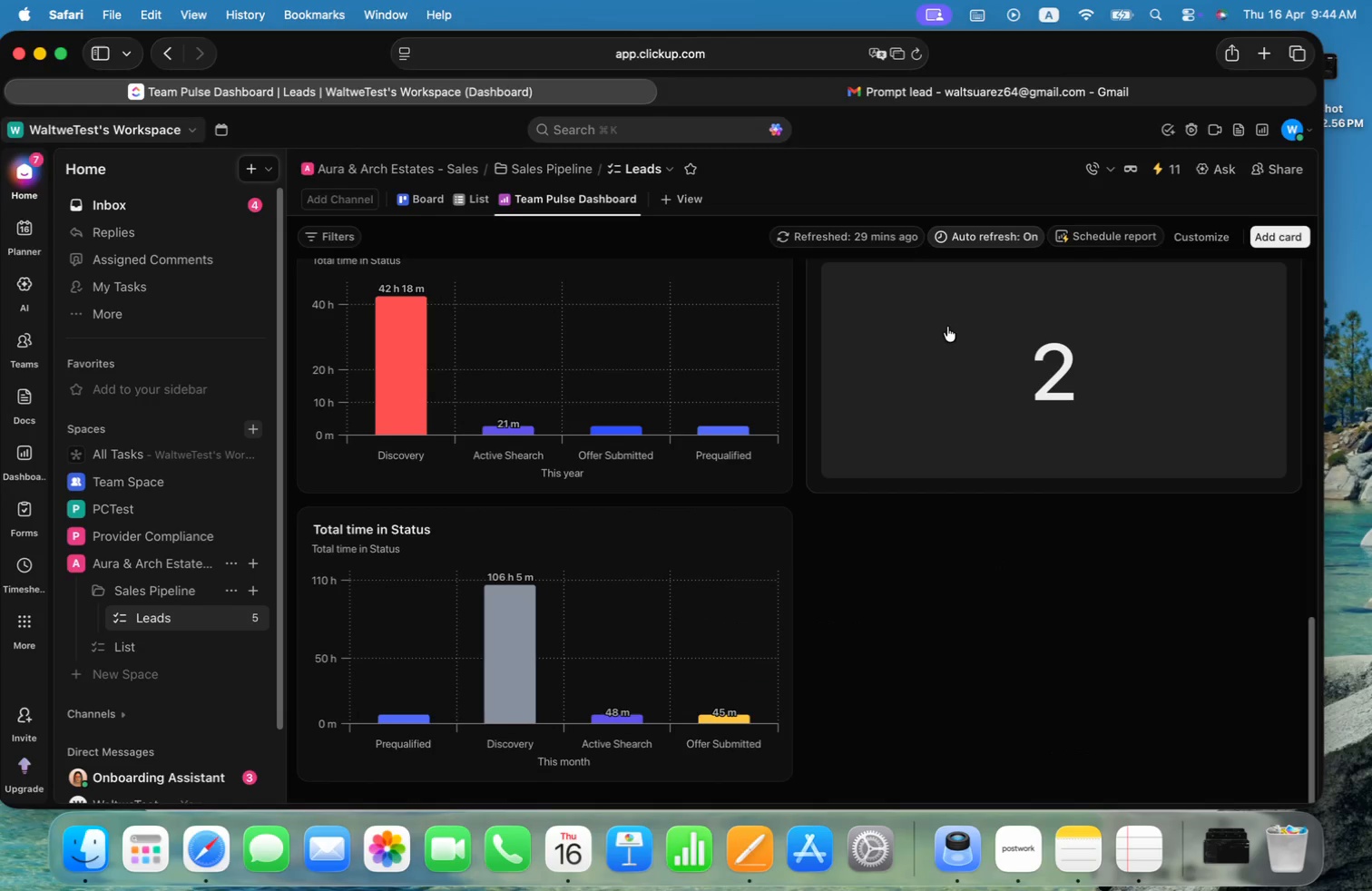 
left_click([1208, 239])
 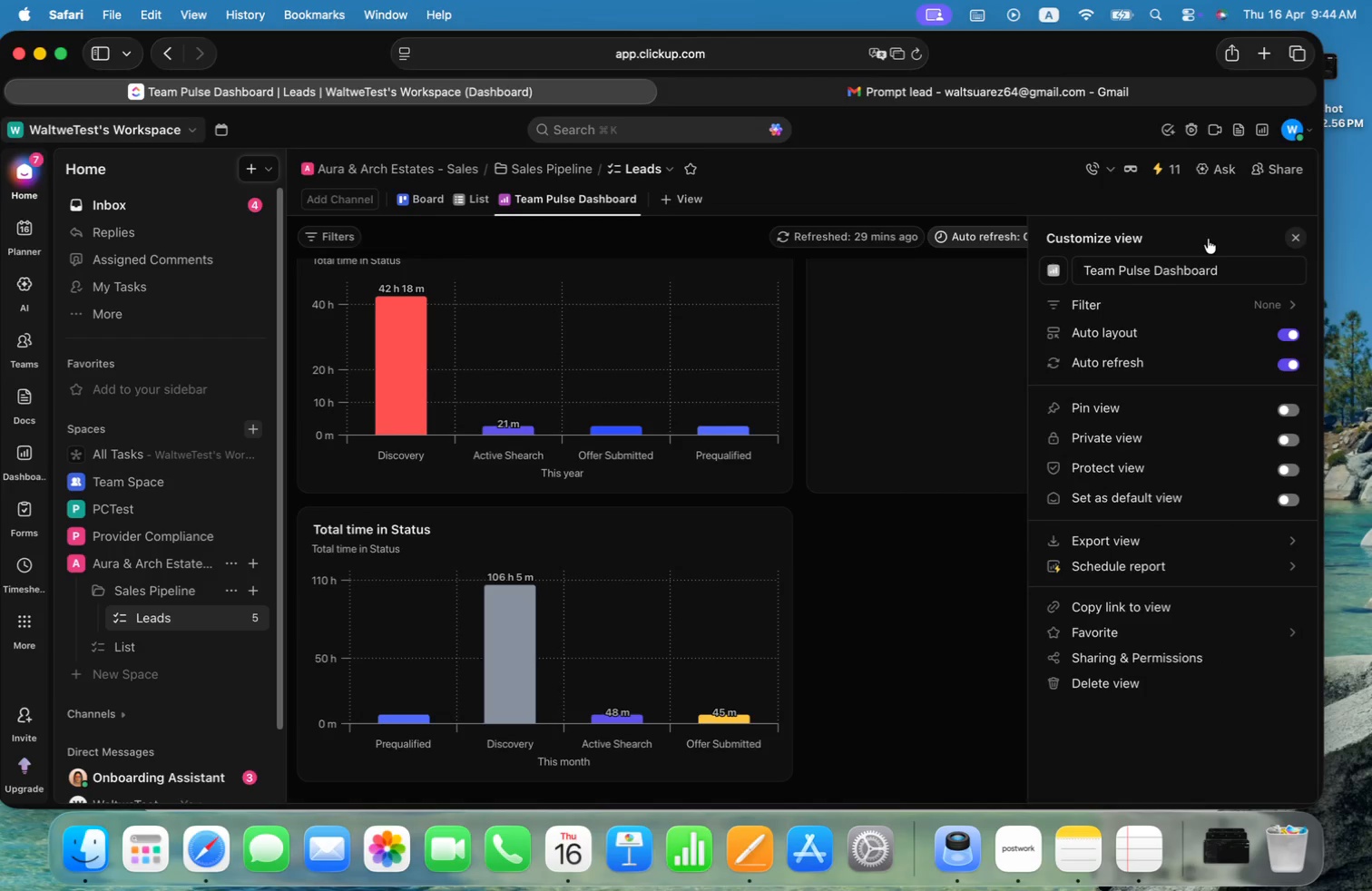 
left_click([939, 536])
 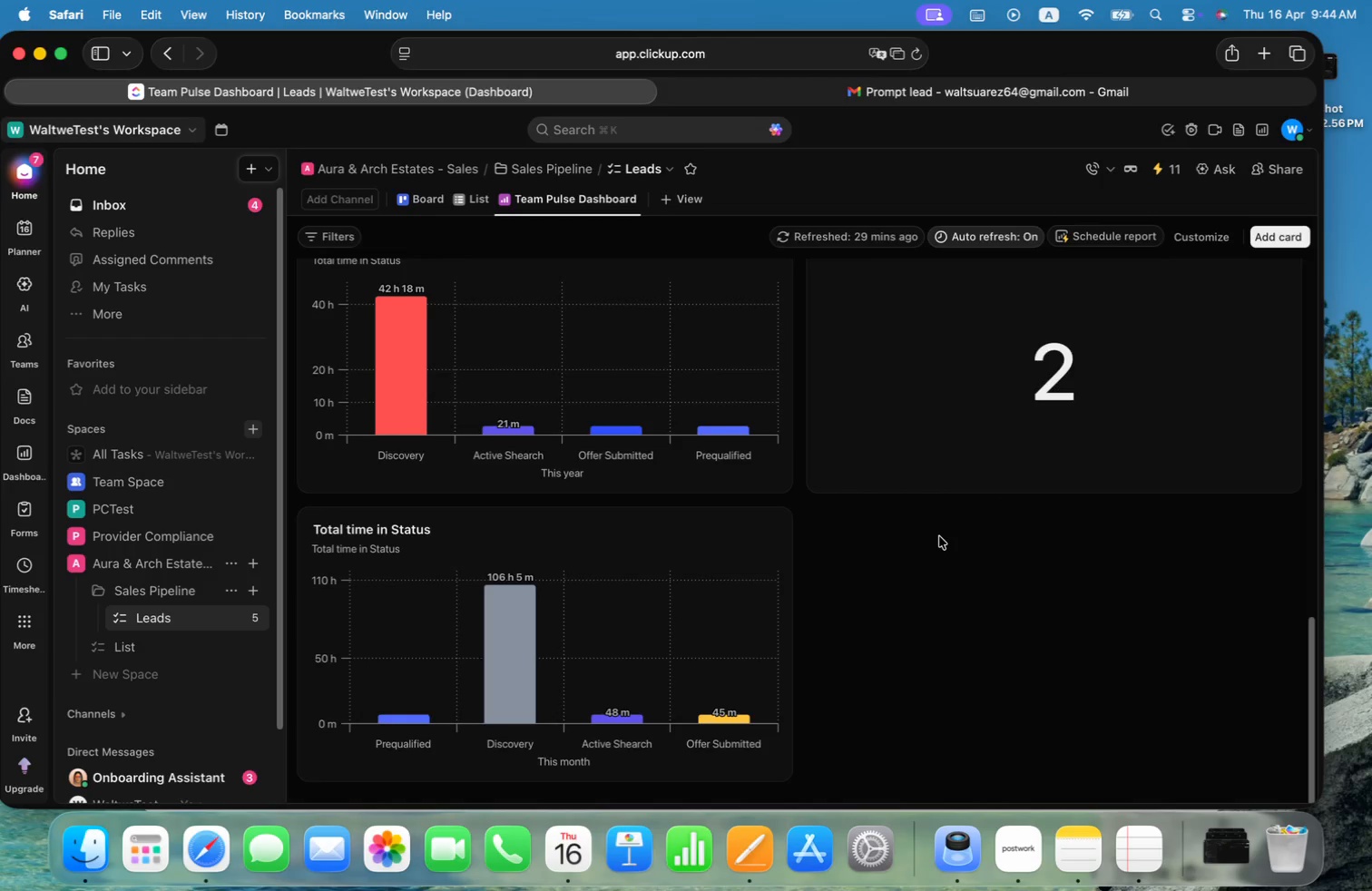 
scroll: coordinate [939, 536], scroll_direction: up, amount: 184.0
 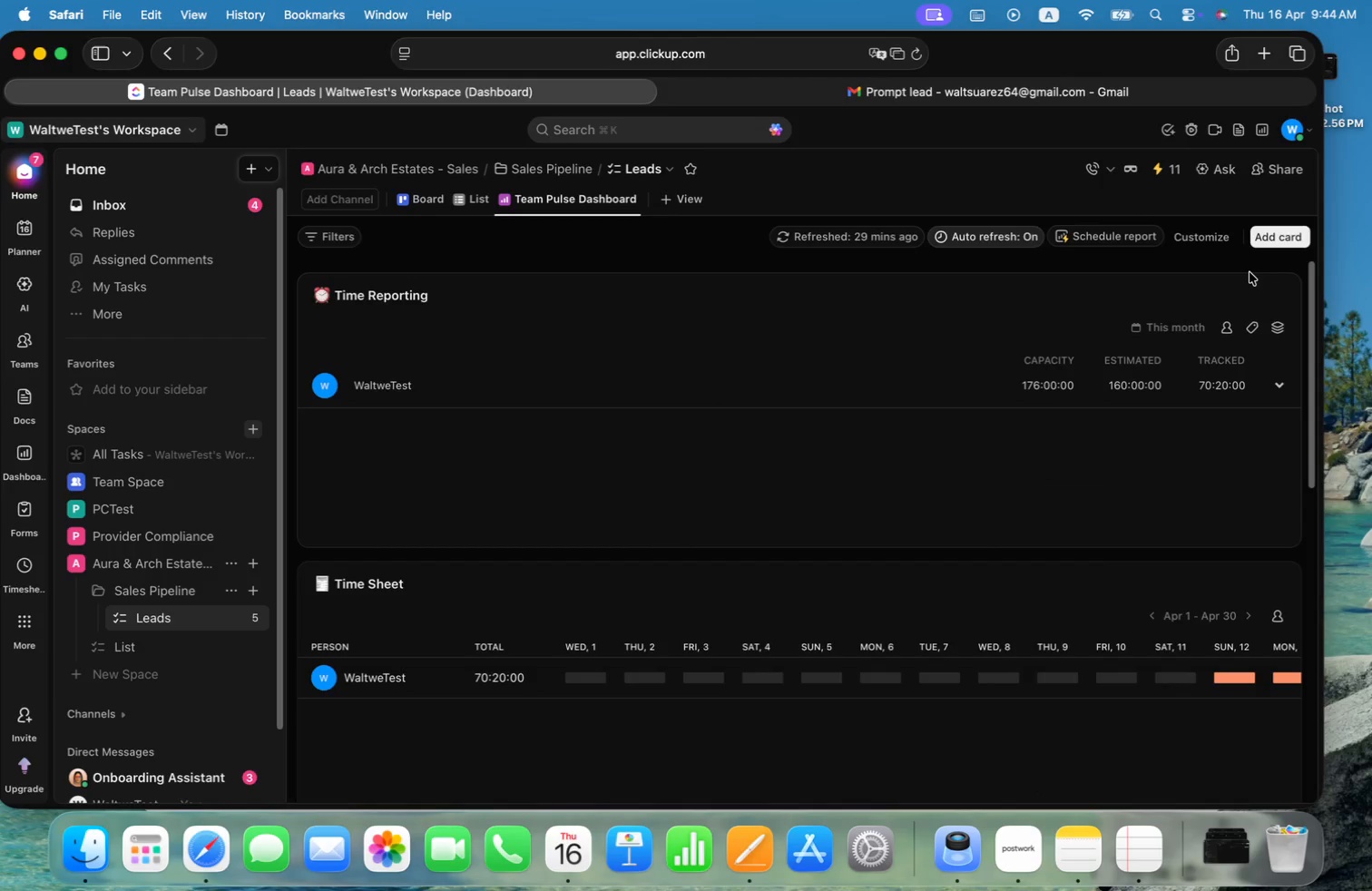 
left_click([1216, 237])
 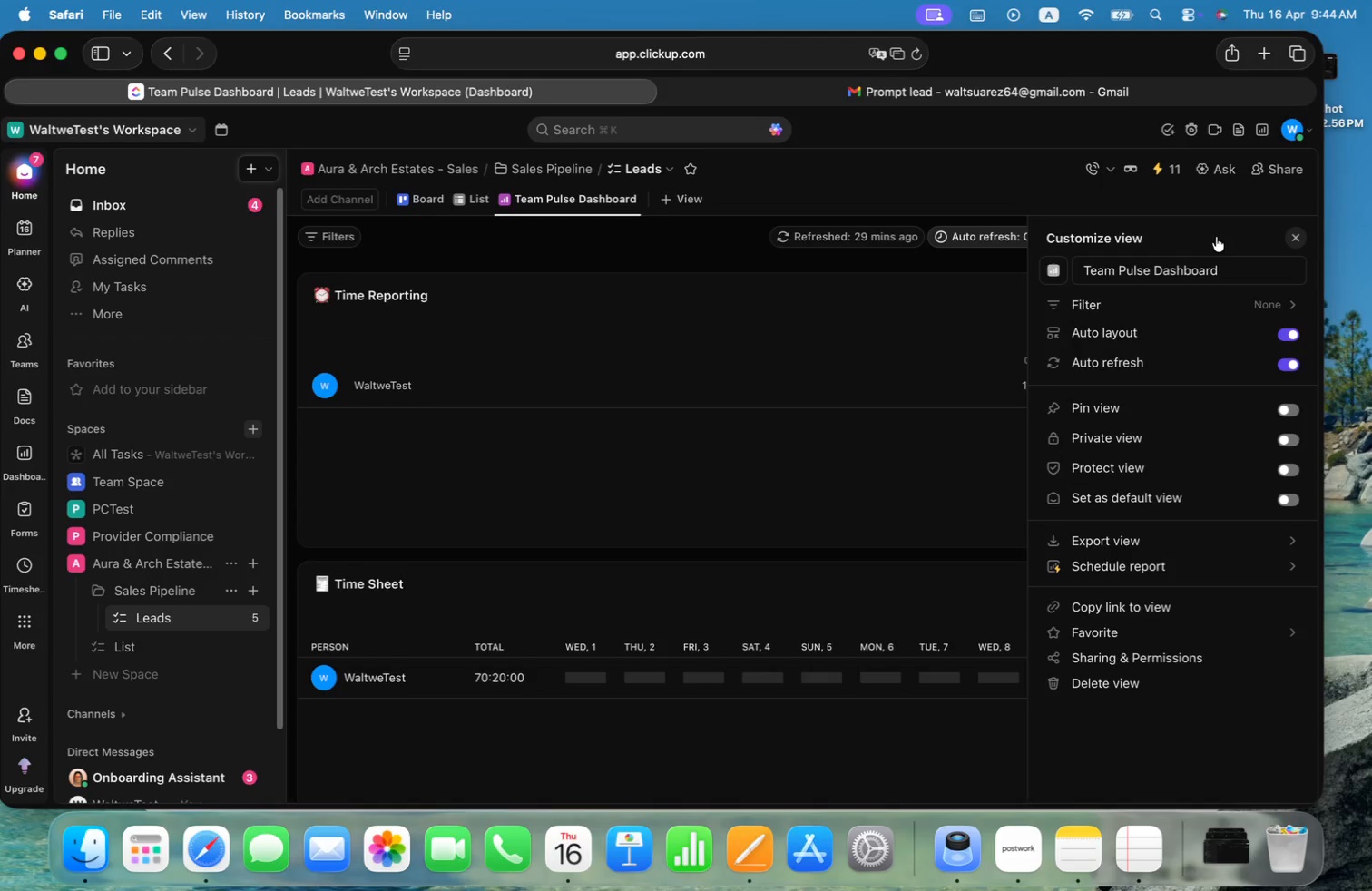 
left_click([922, 458])
 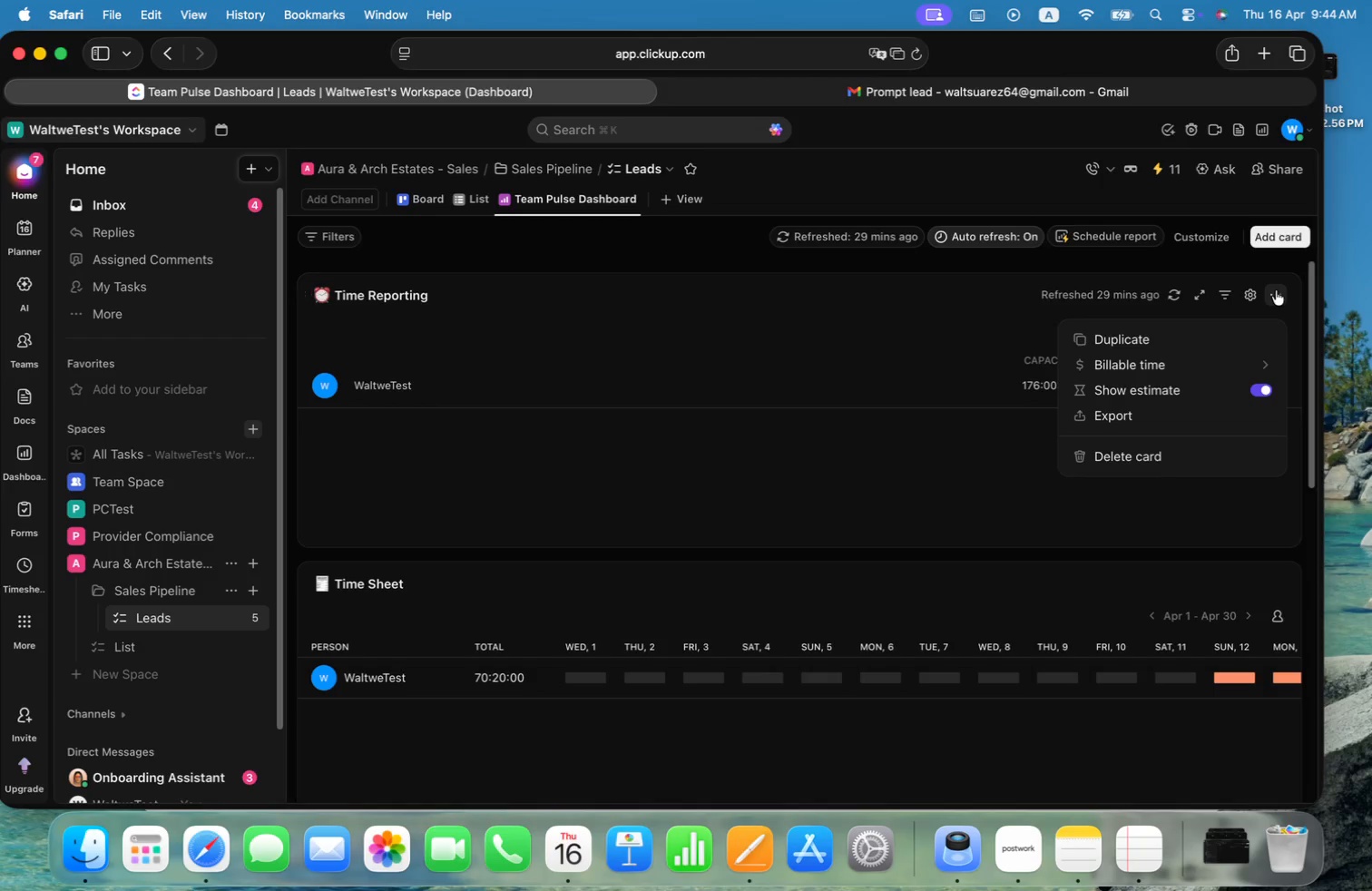 
left_click([1132, 461])
 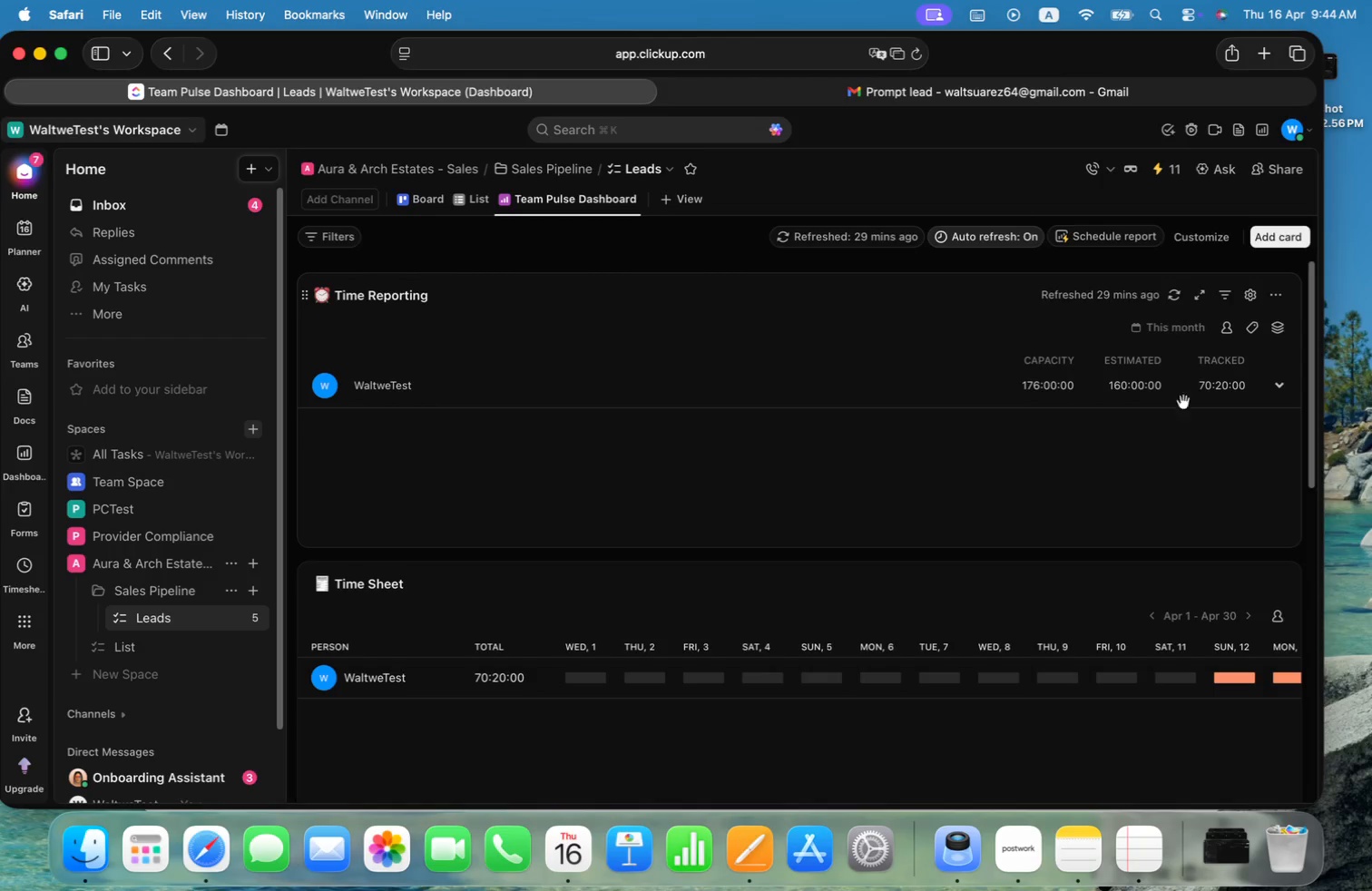 
mouse_move([1278, 284])
 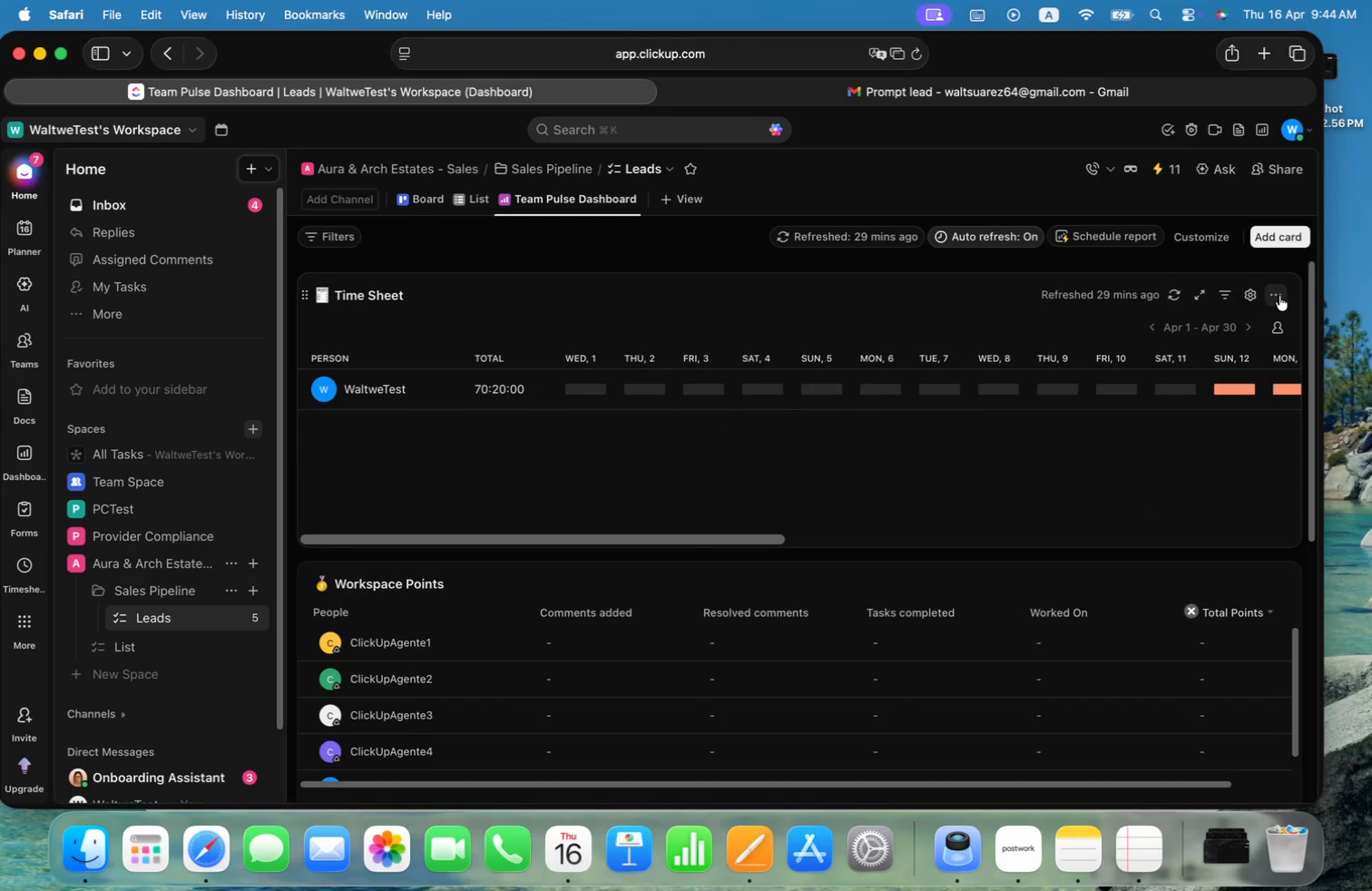 
left_click([1279, 296])
 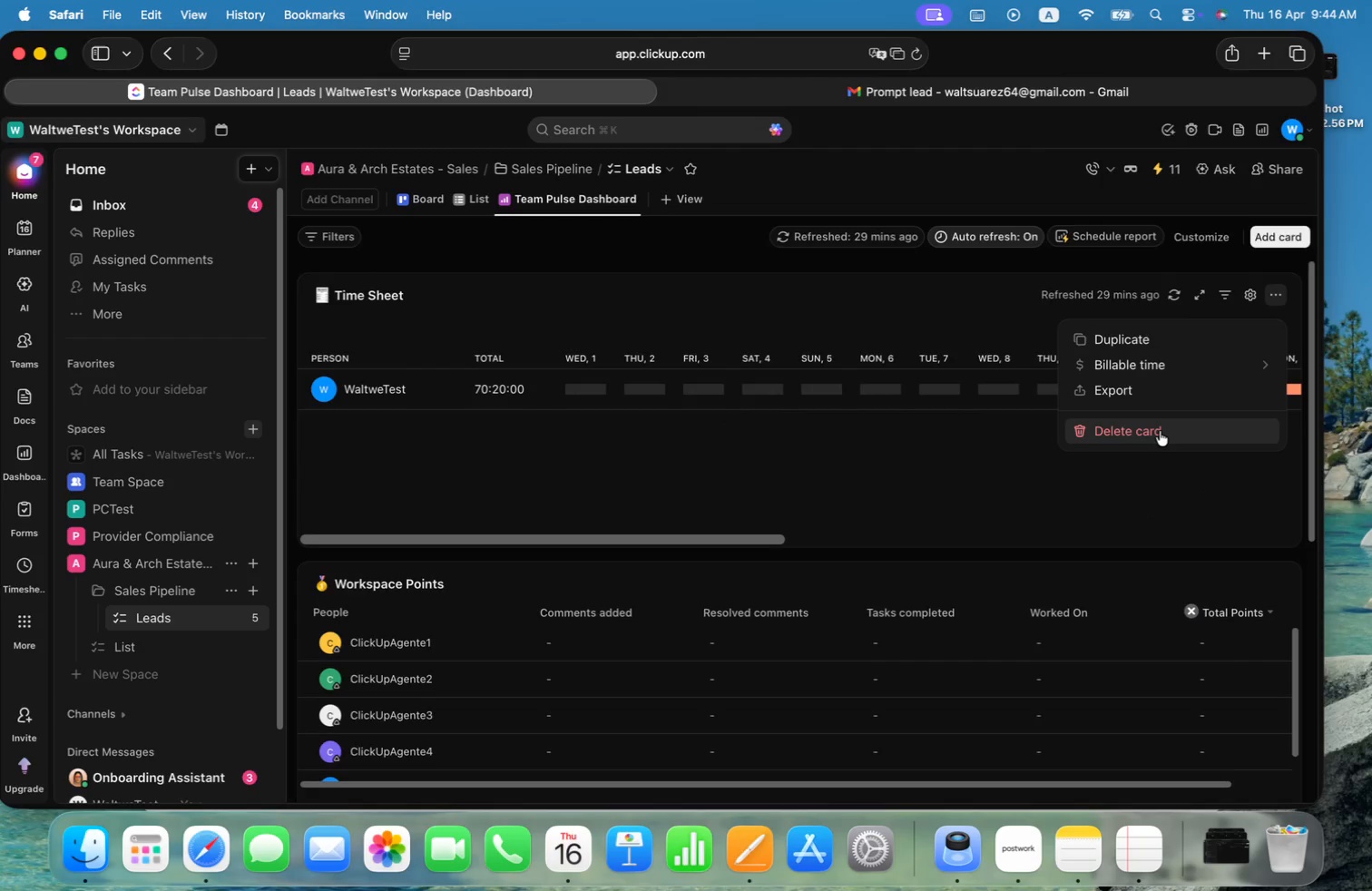 
left_click([1154, 436])
 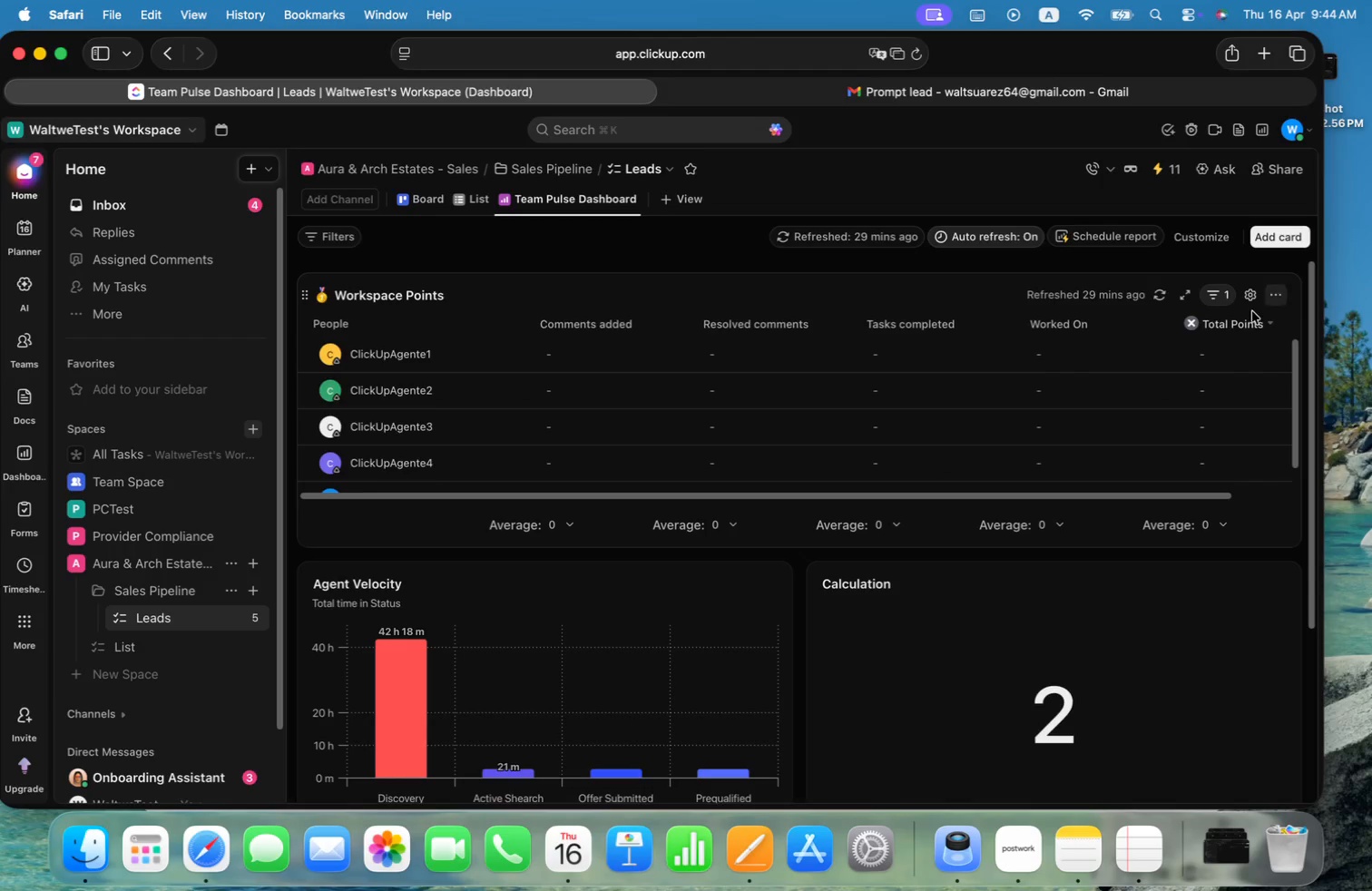 
left_click_drag(start_coordinate=[808, 497], to_coordinate=[946, 497])
 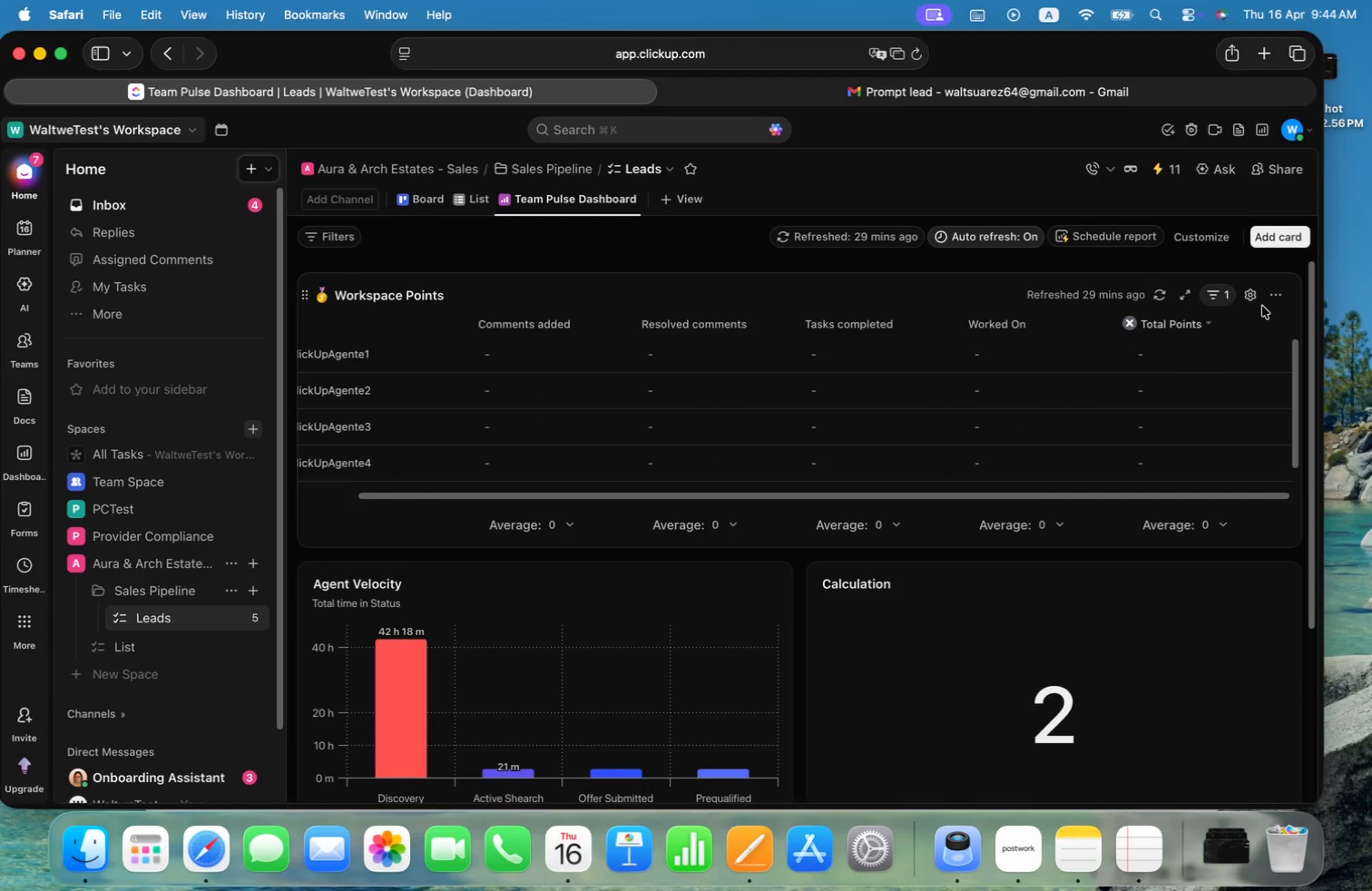 
left_click([1273, 297])
 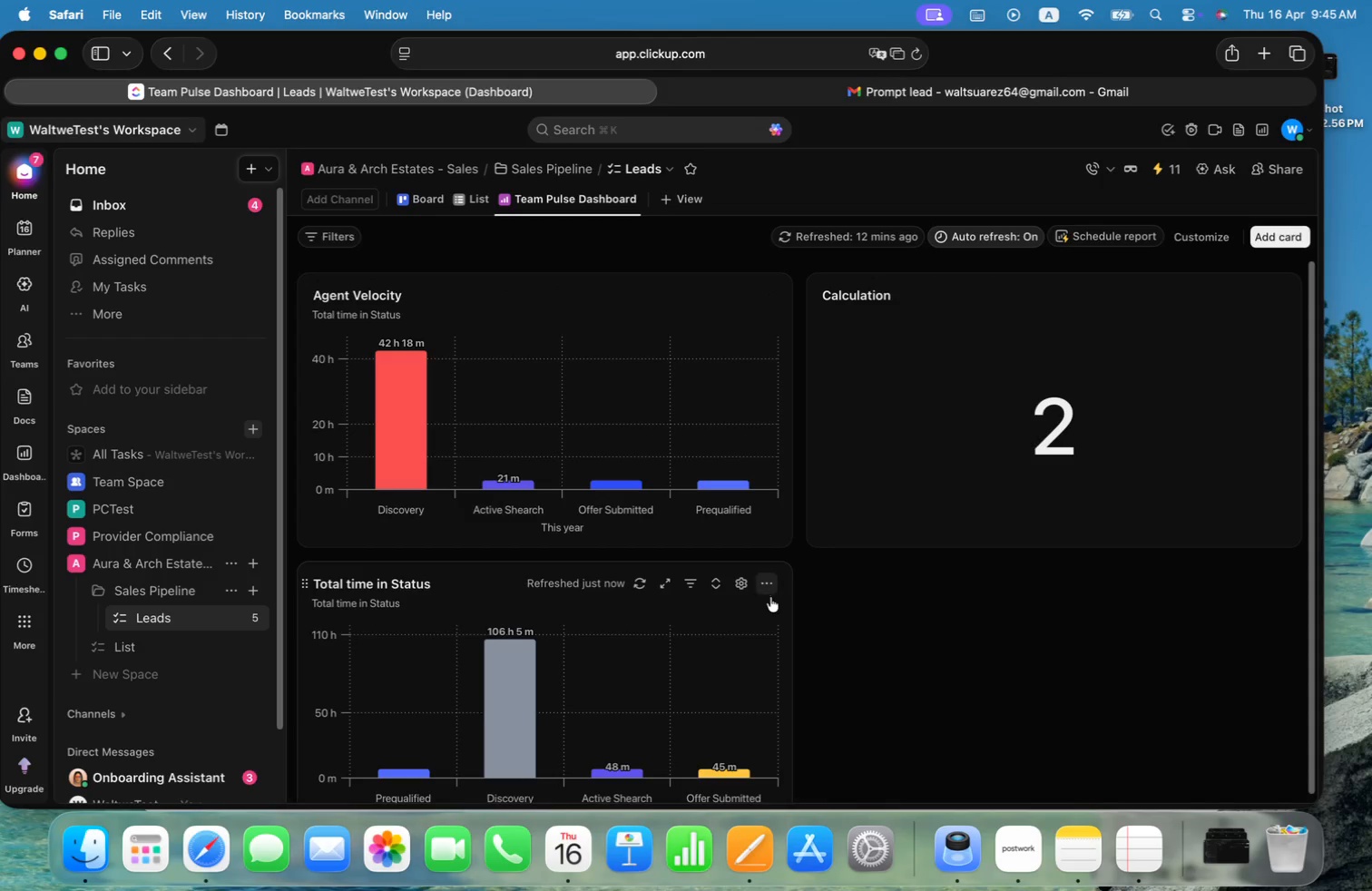 
wait(5.3)
 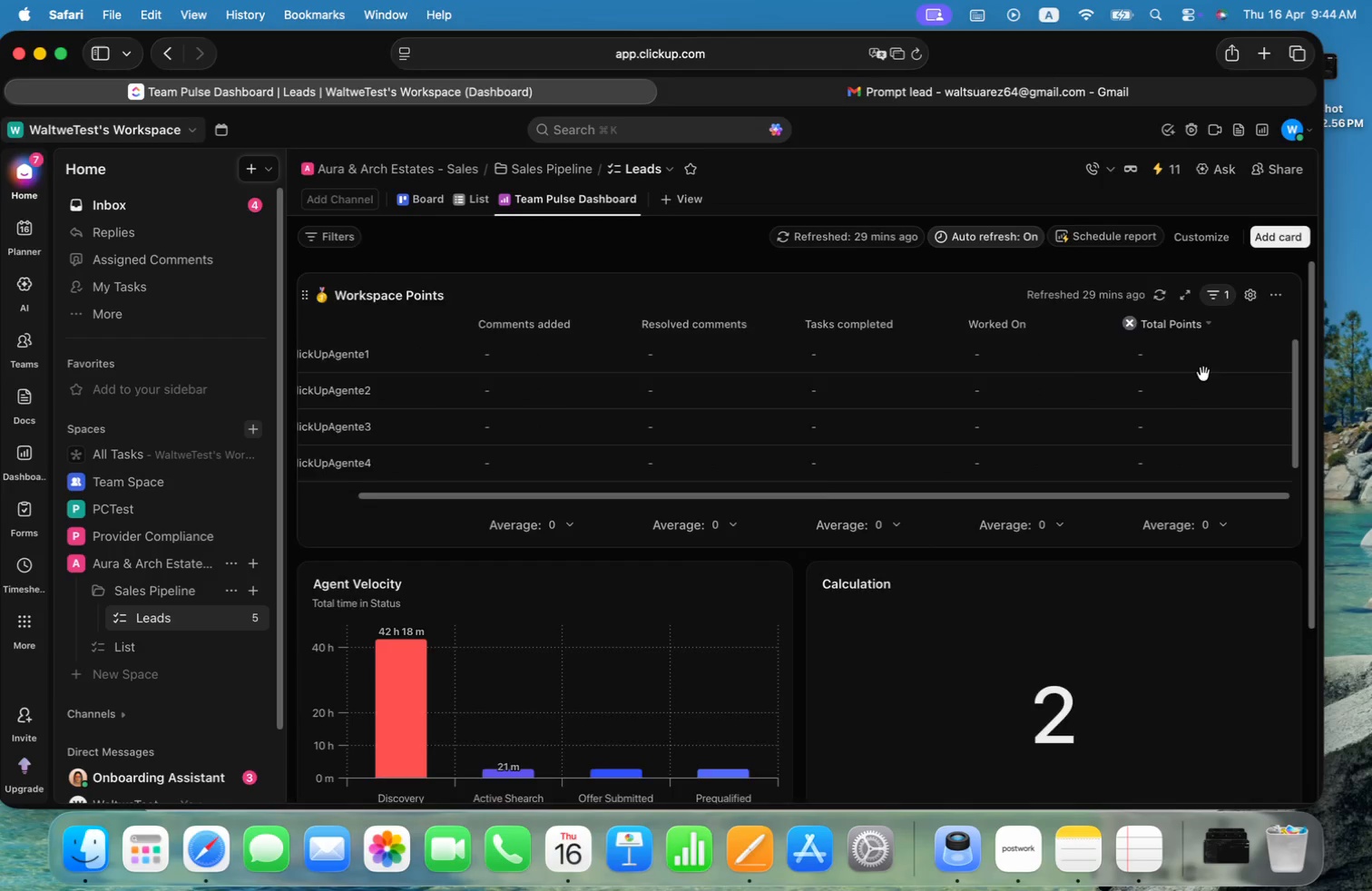 
left_click([683, 725])
 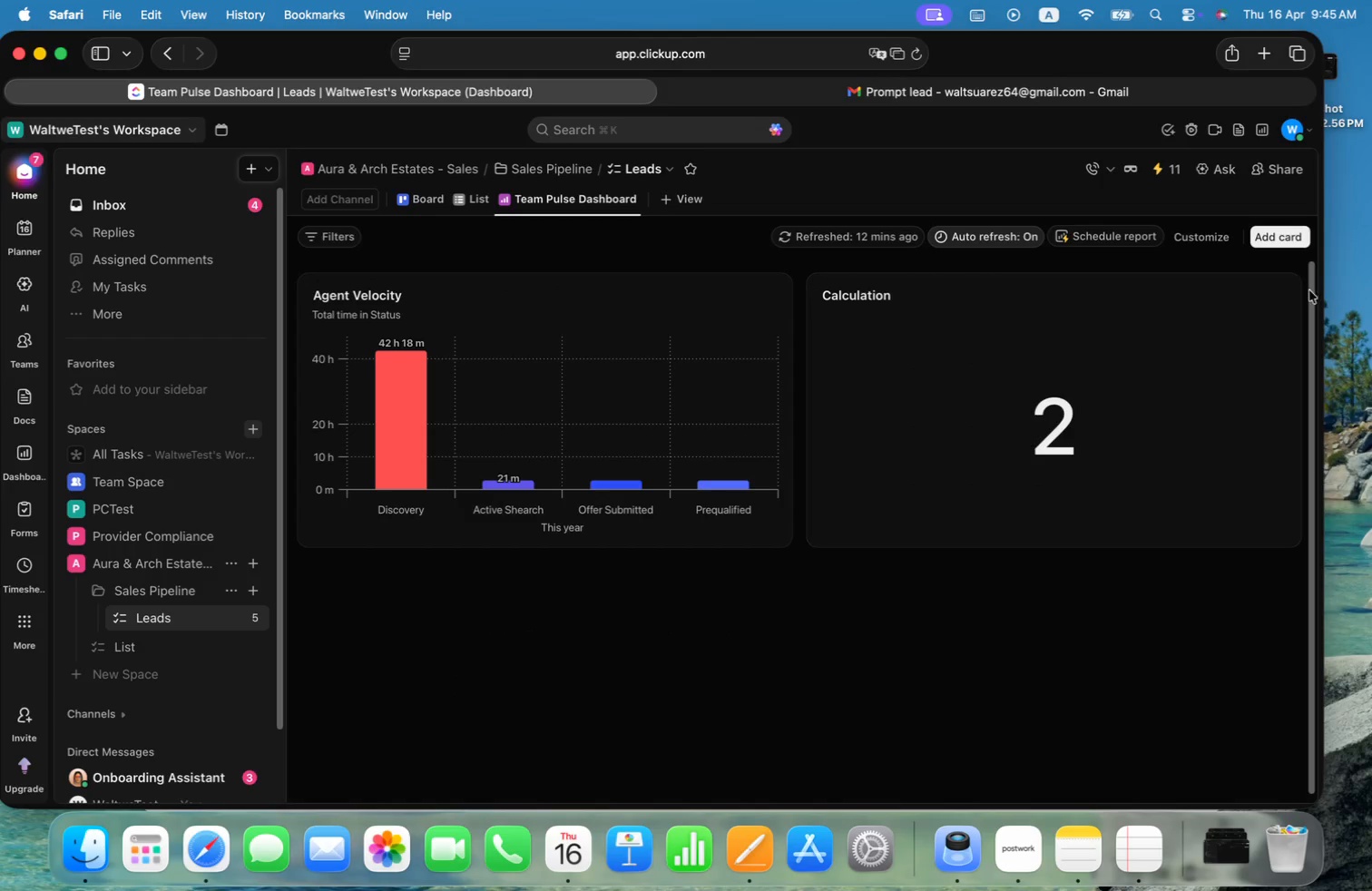 
left_click([1272, 301])
 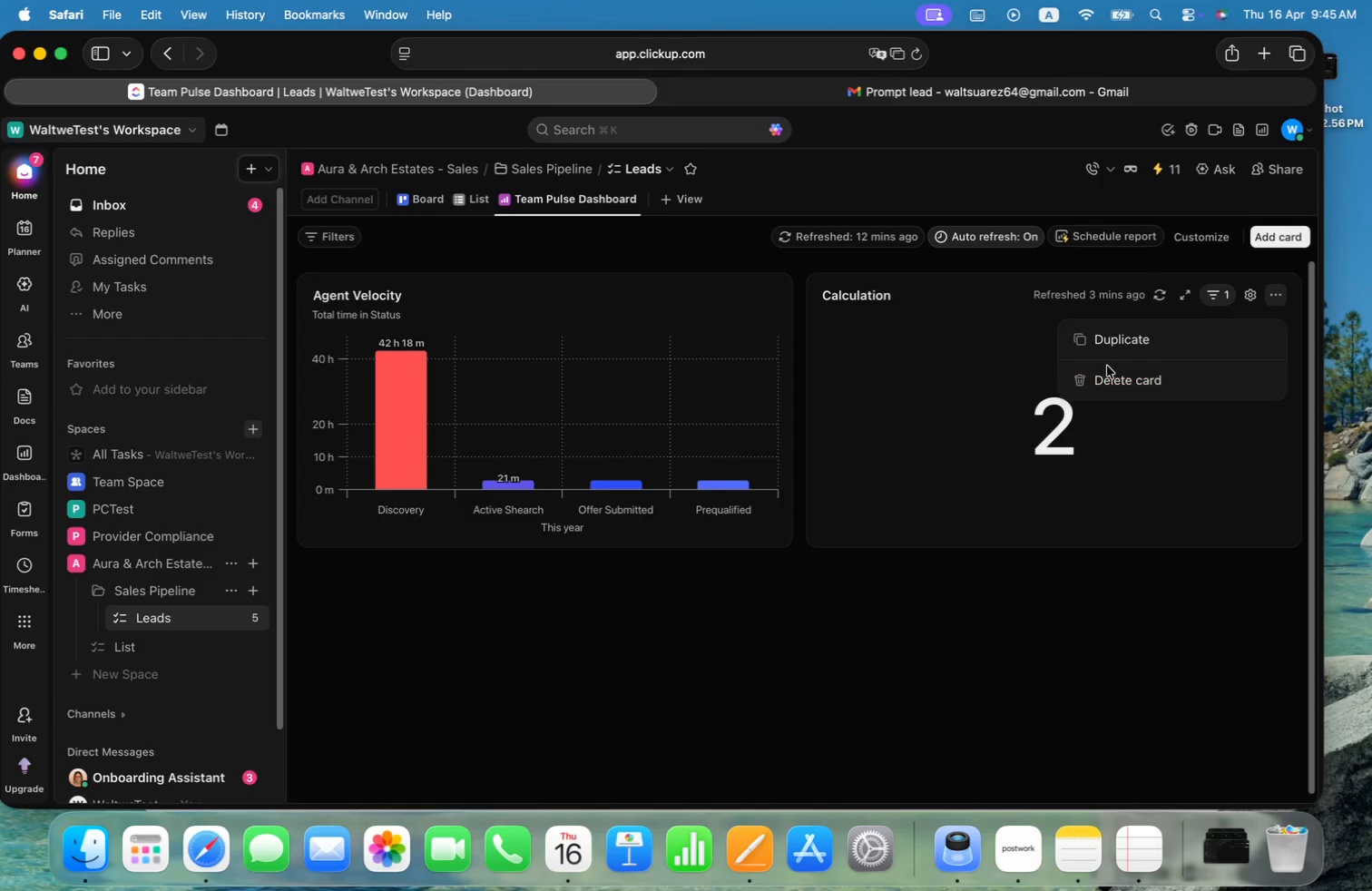 
left_click([1104, 377])
 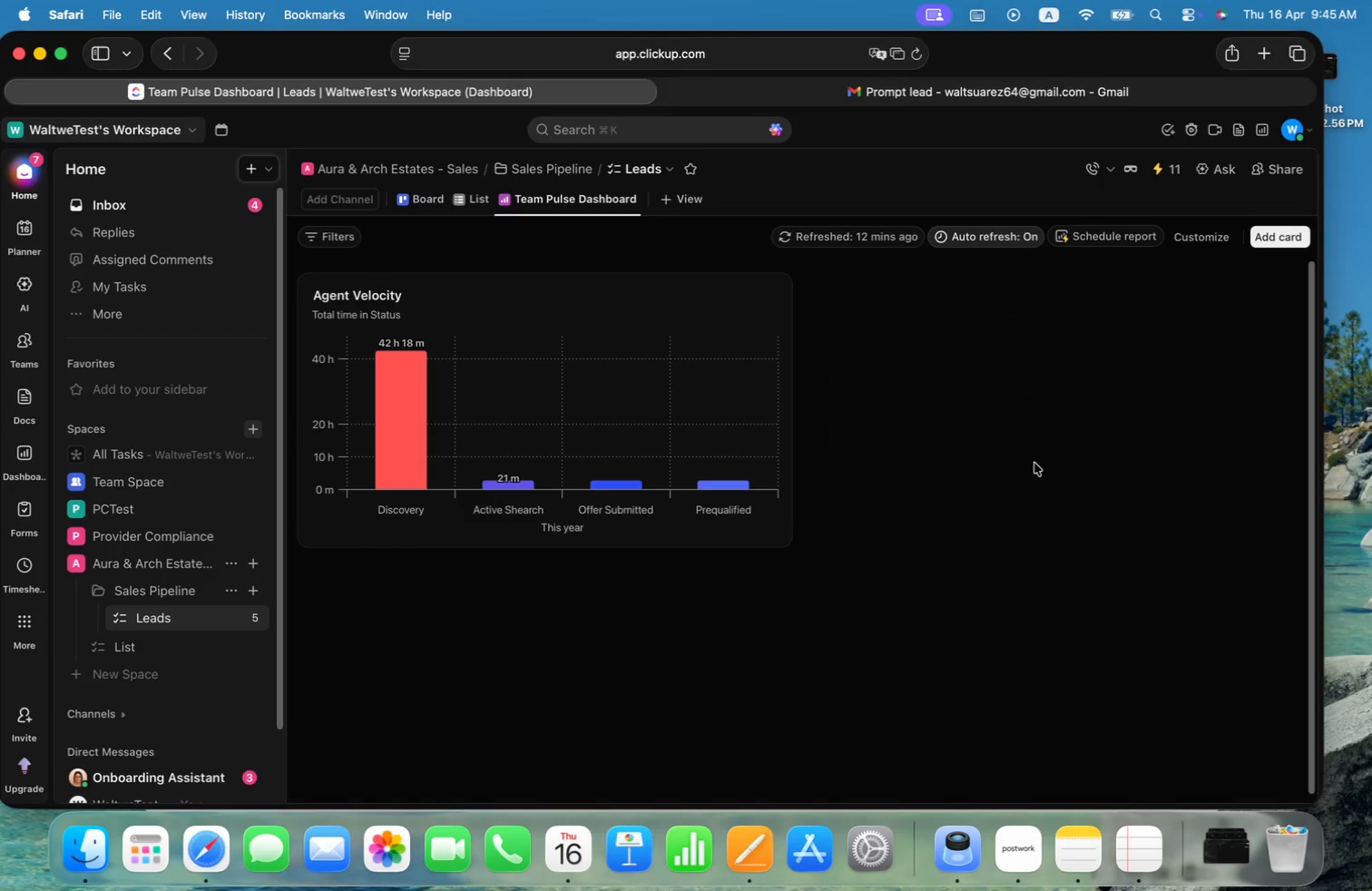 
wait(5.0)
 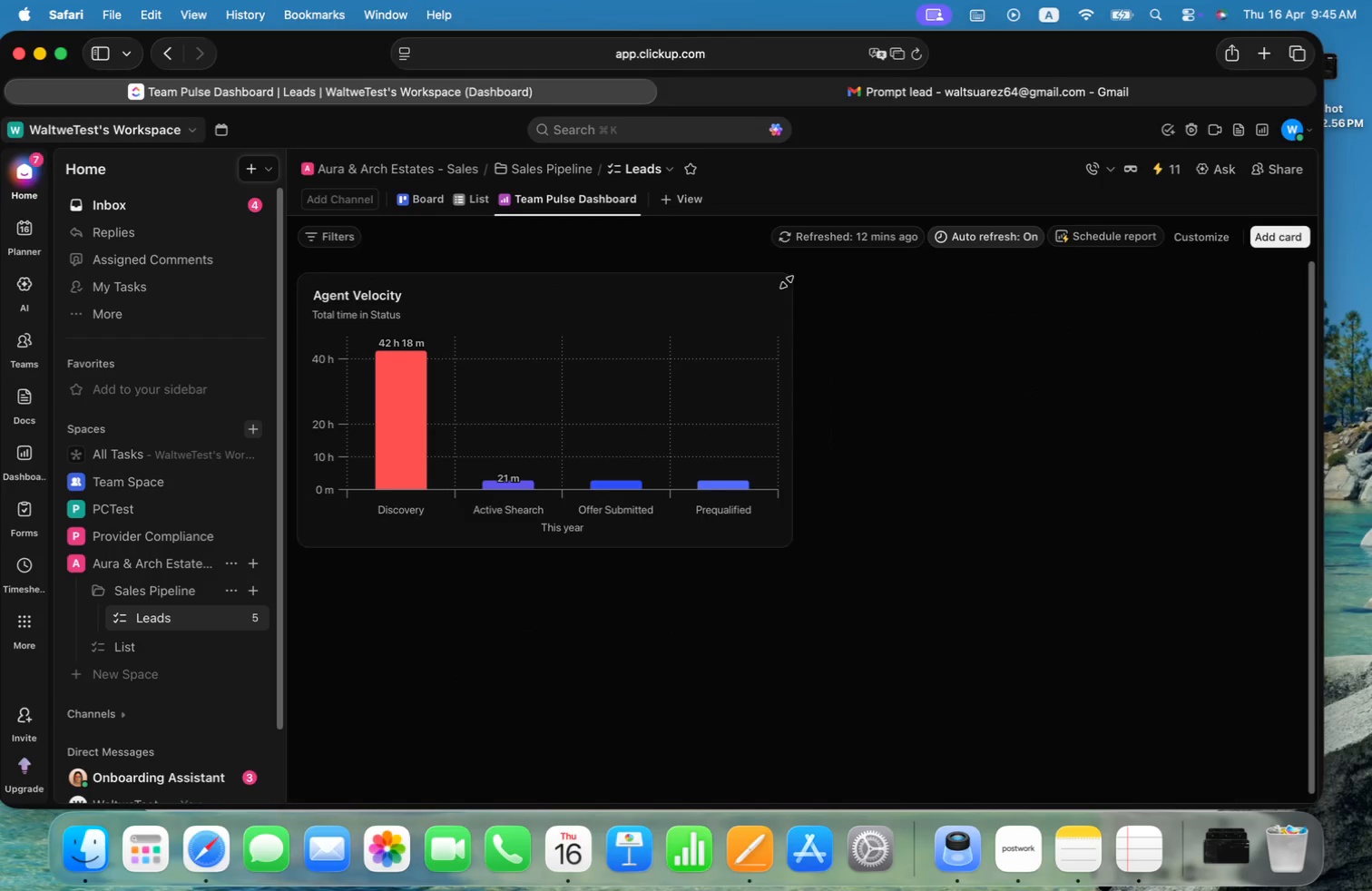 
left_click([1283, 237])
 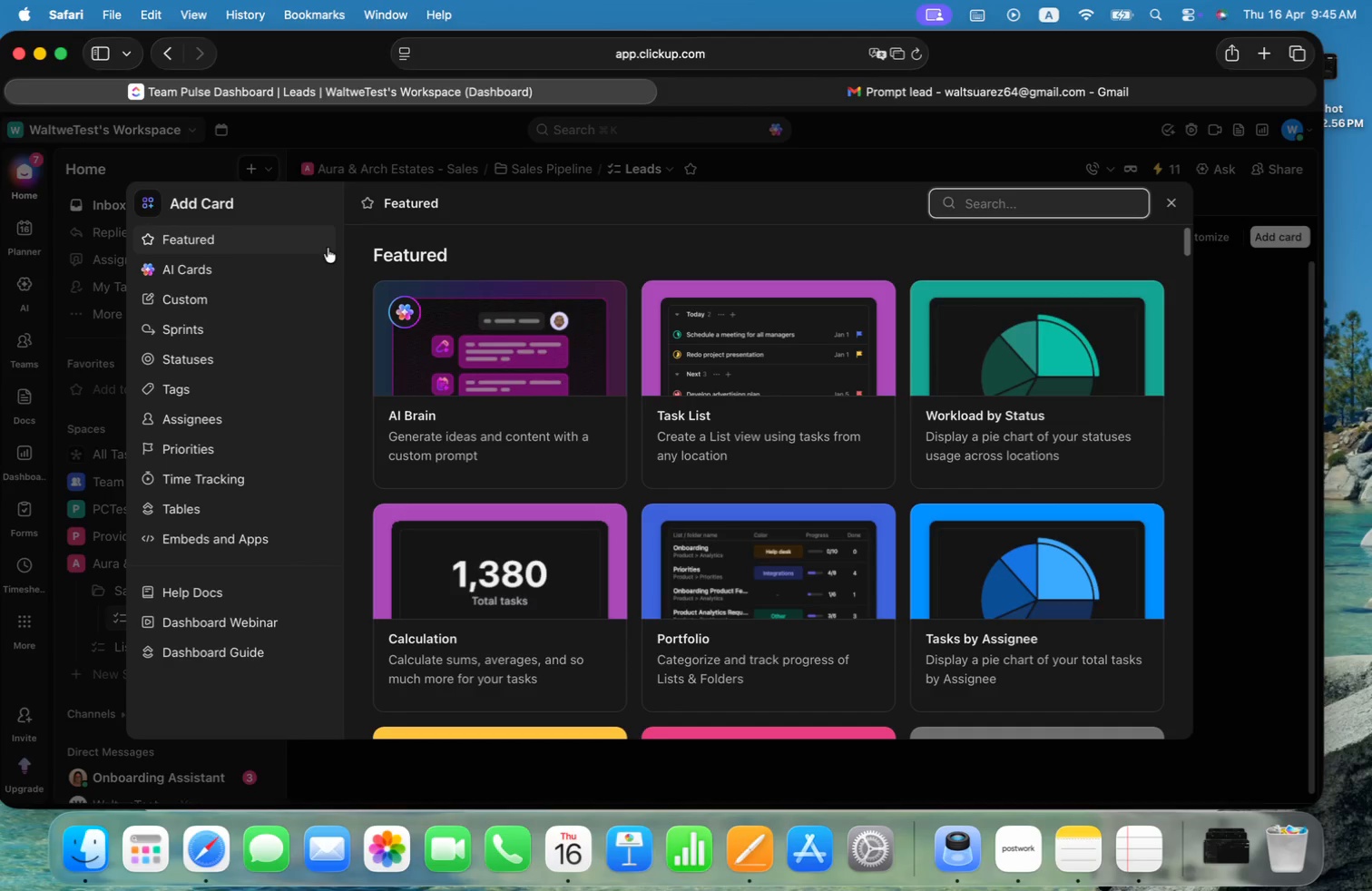 
left_click([192, 357])
 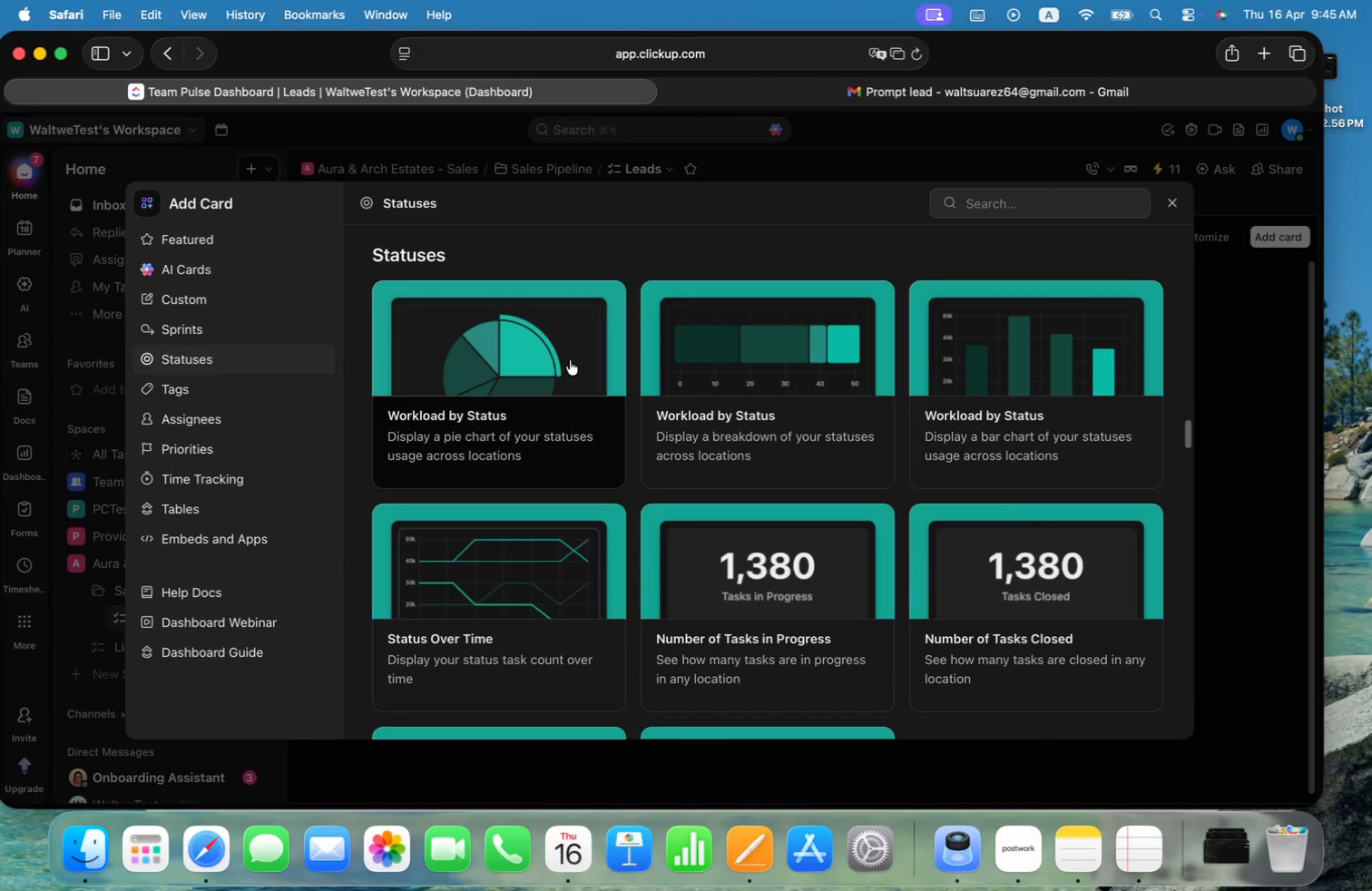 
key(Meta+CommandLeft)
 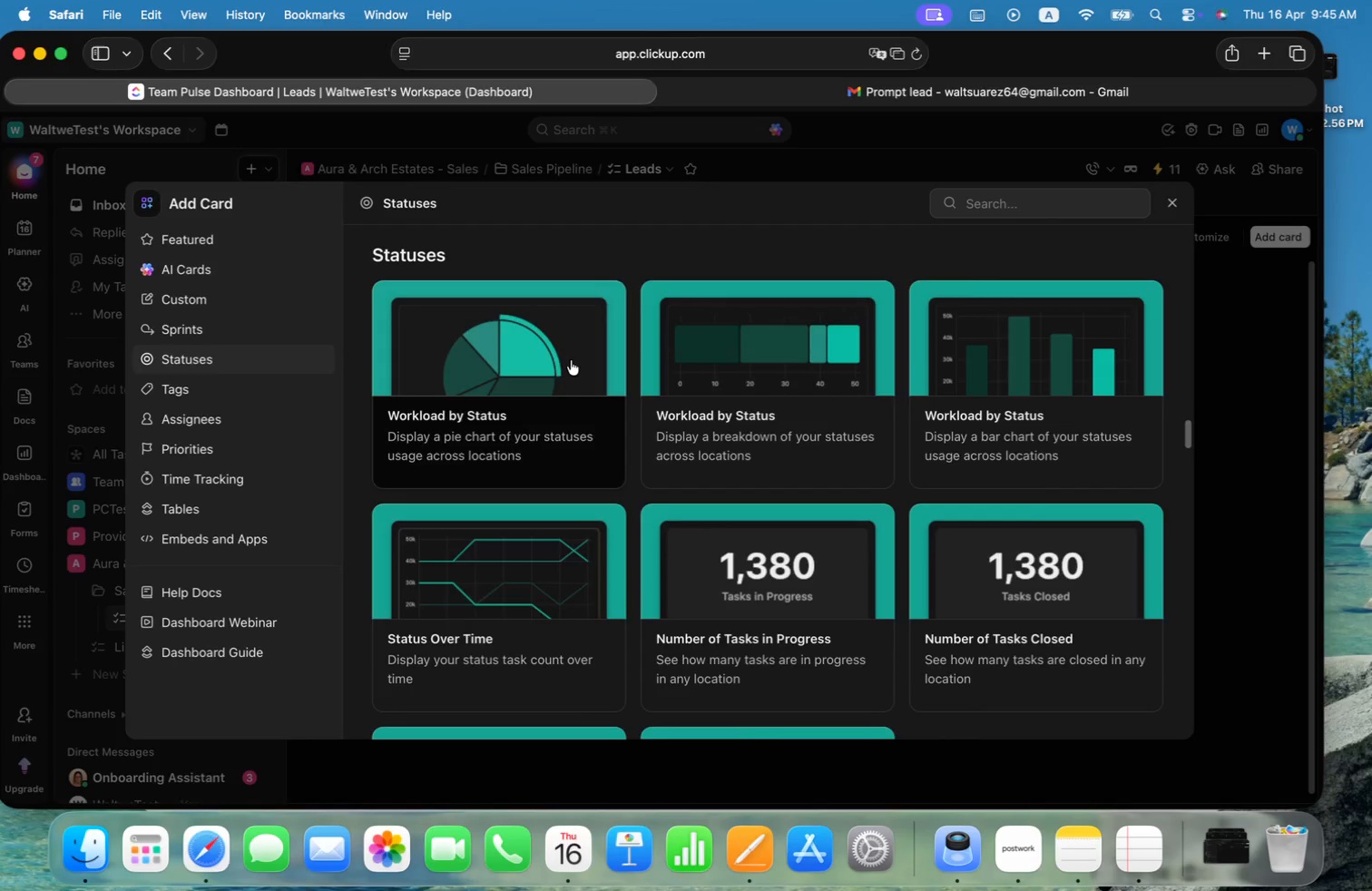 
key(Meta+Tab)